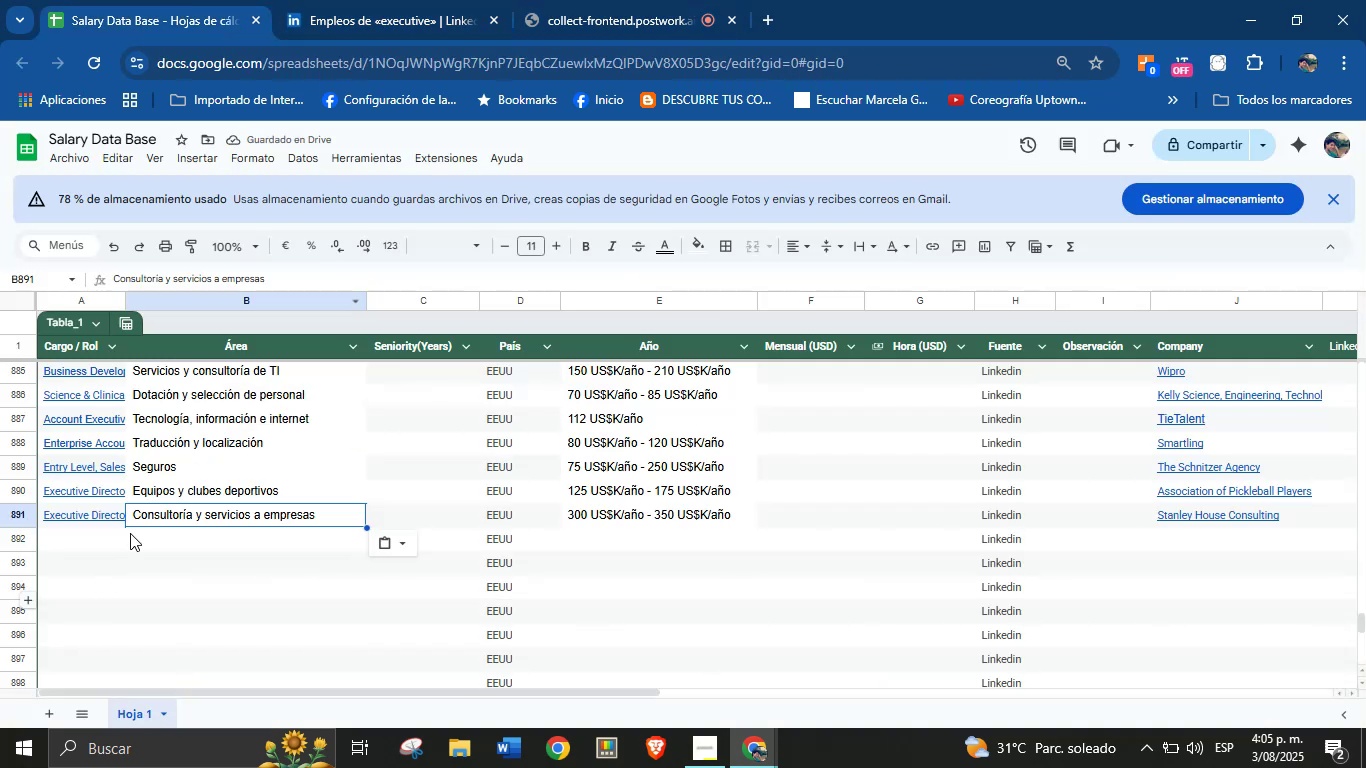 
left_click([120, 536])
 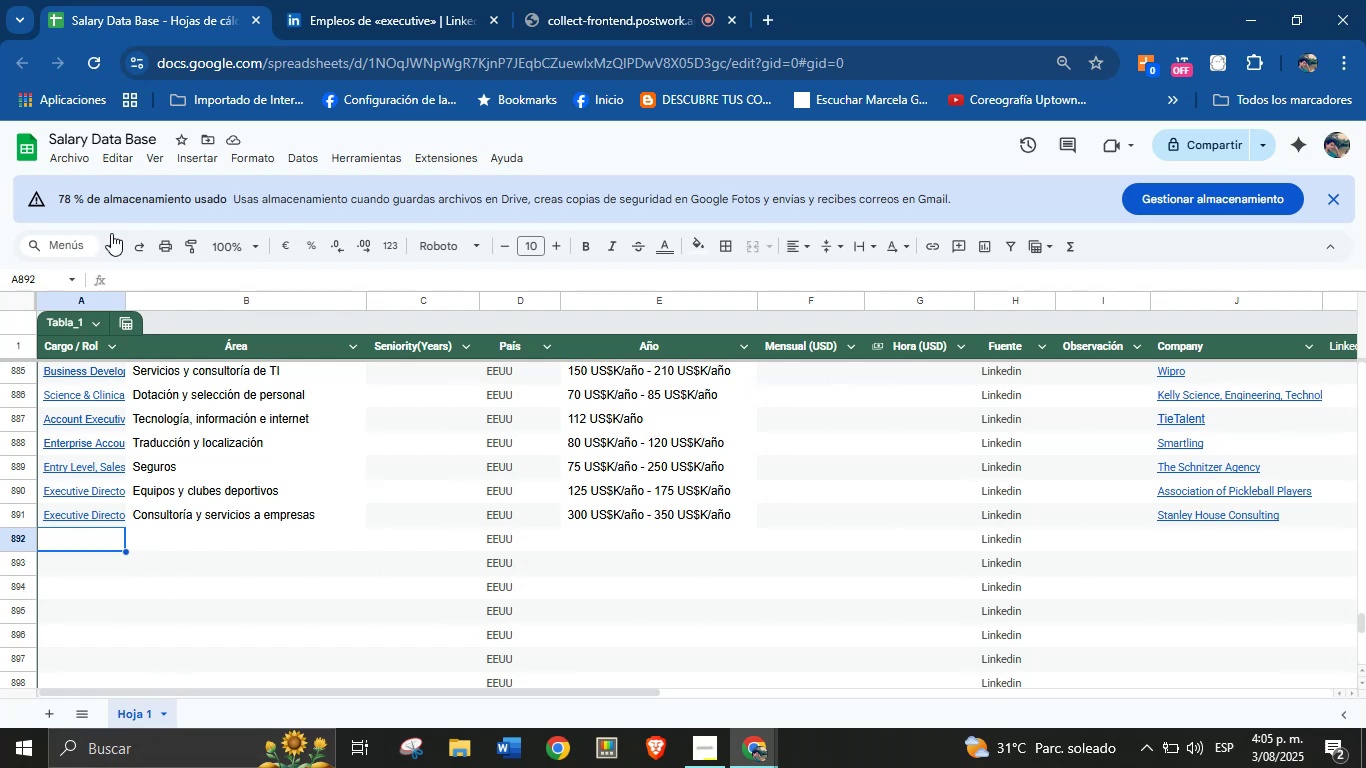 
left_click([372, 0])
 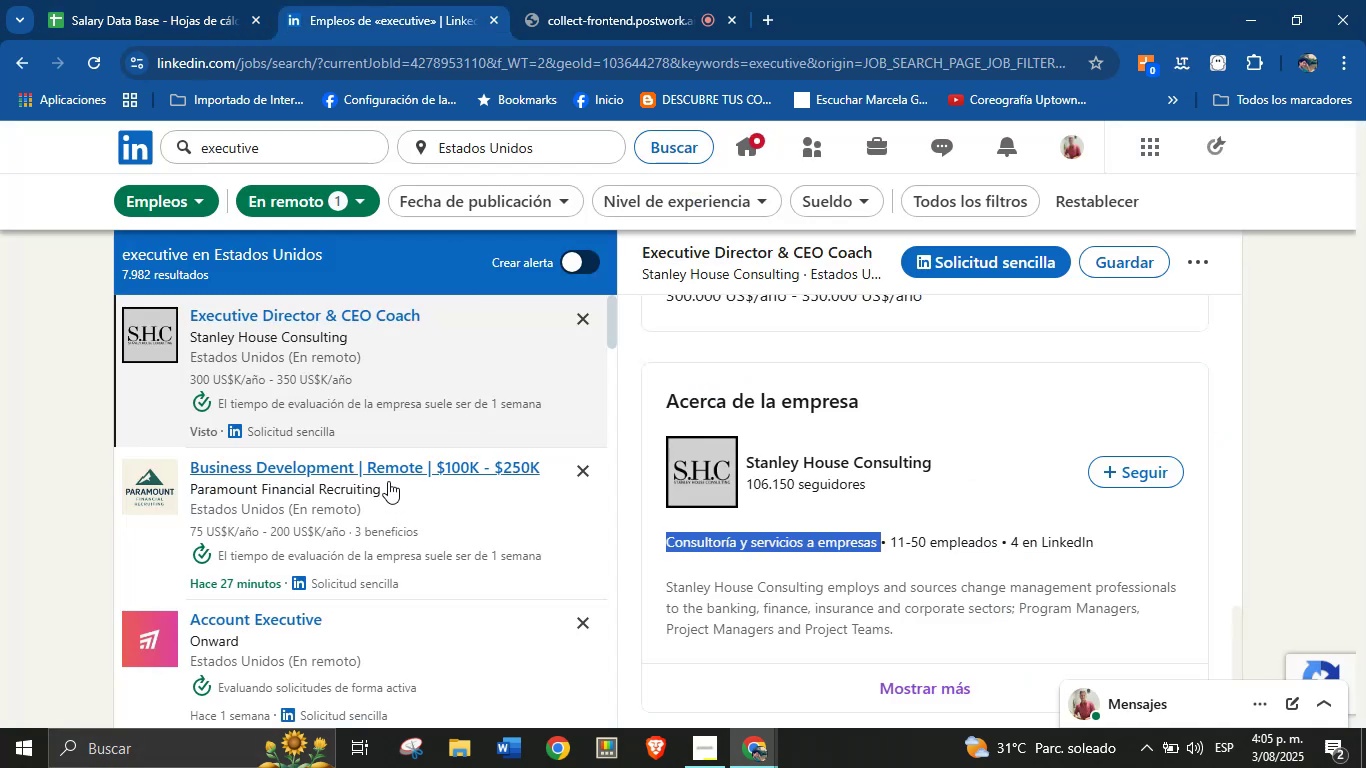 
scroll: coordinate [363, 424], scroll_direction: down, amount: 1.0
 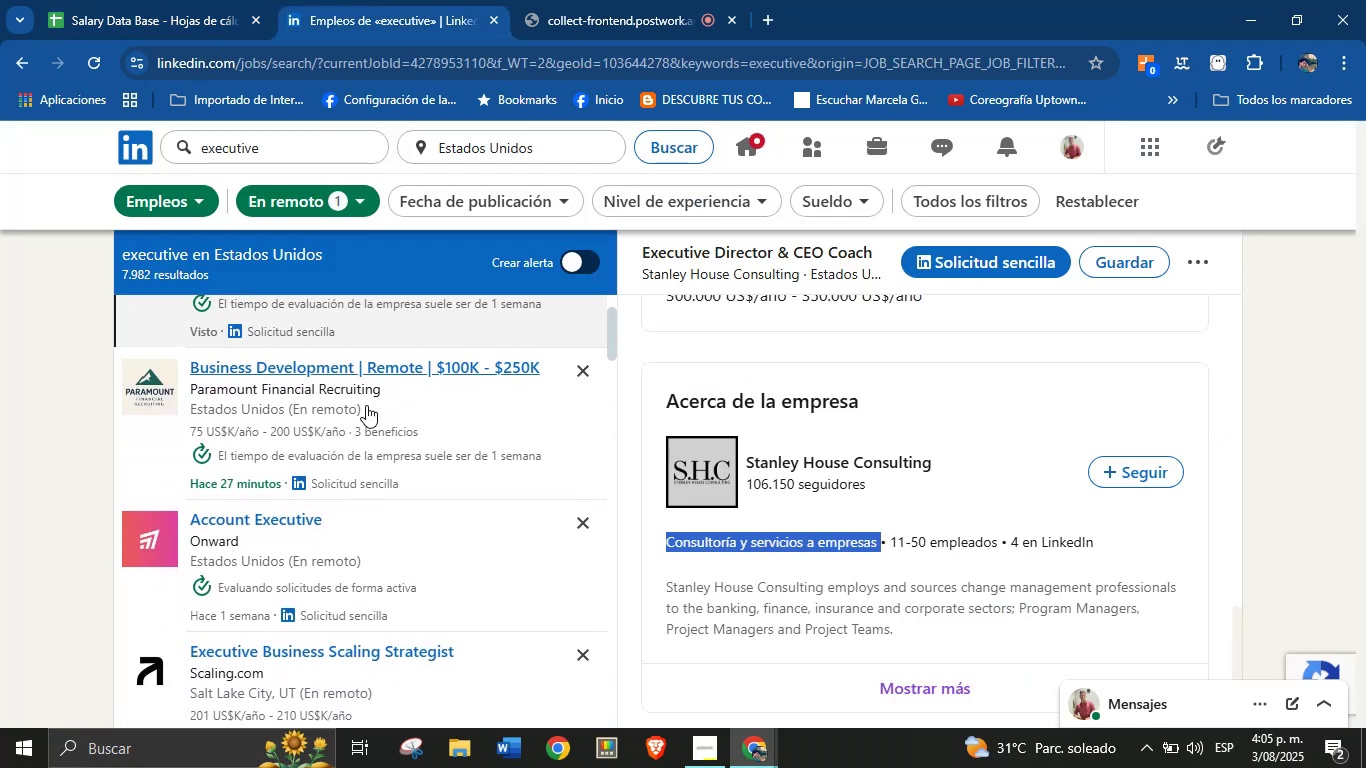 
left_click([355, 363])
 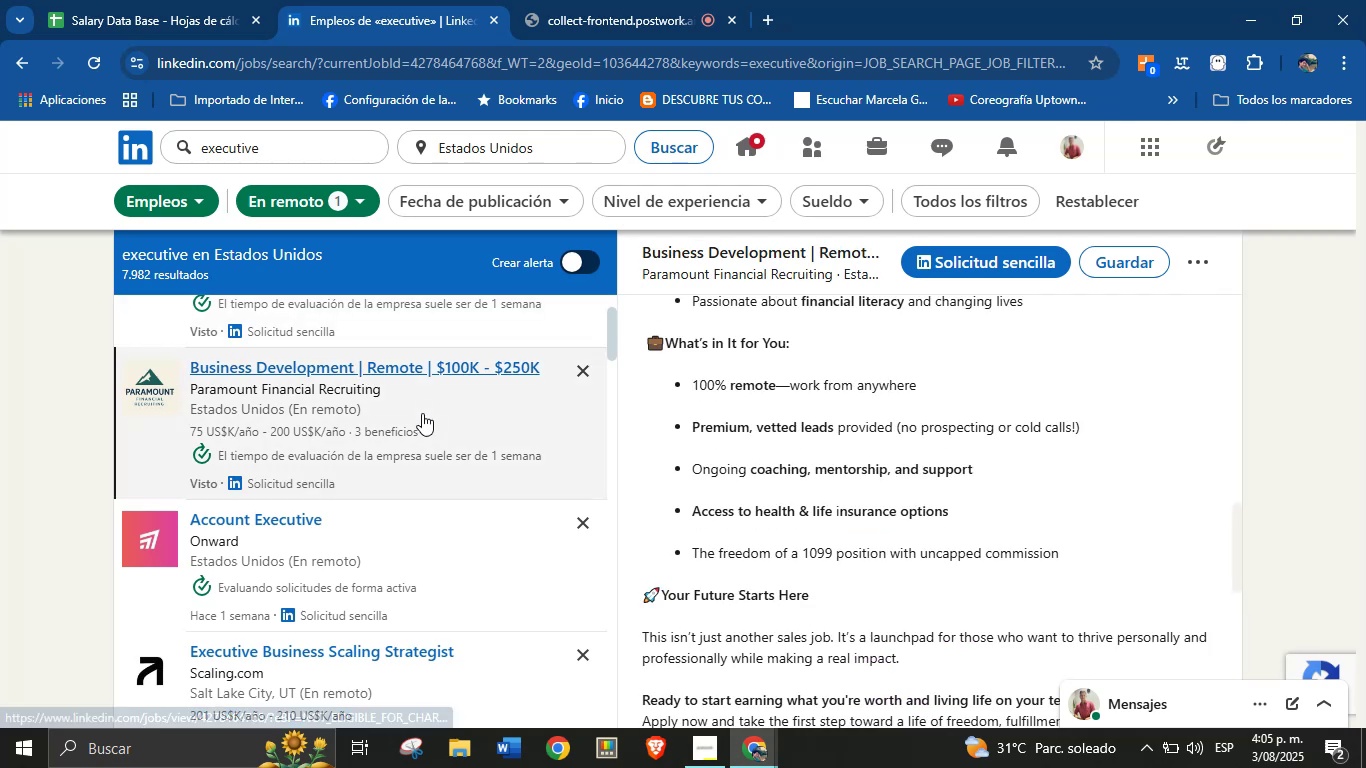 
scroll: coordinate [1097, 371], scroll_direction: up, amount: 23.0
 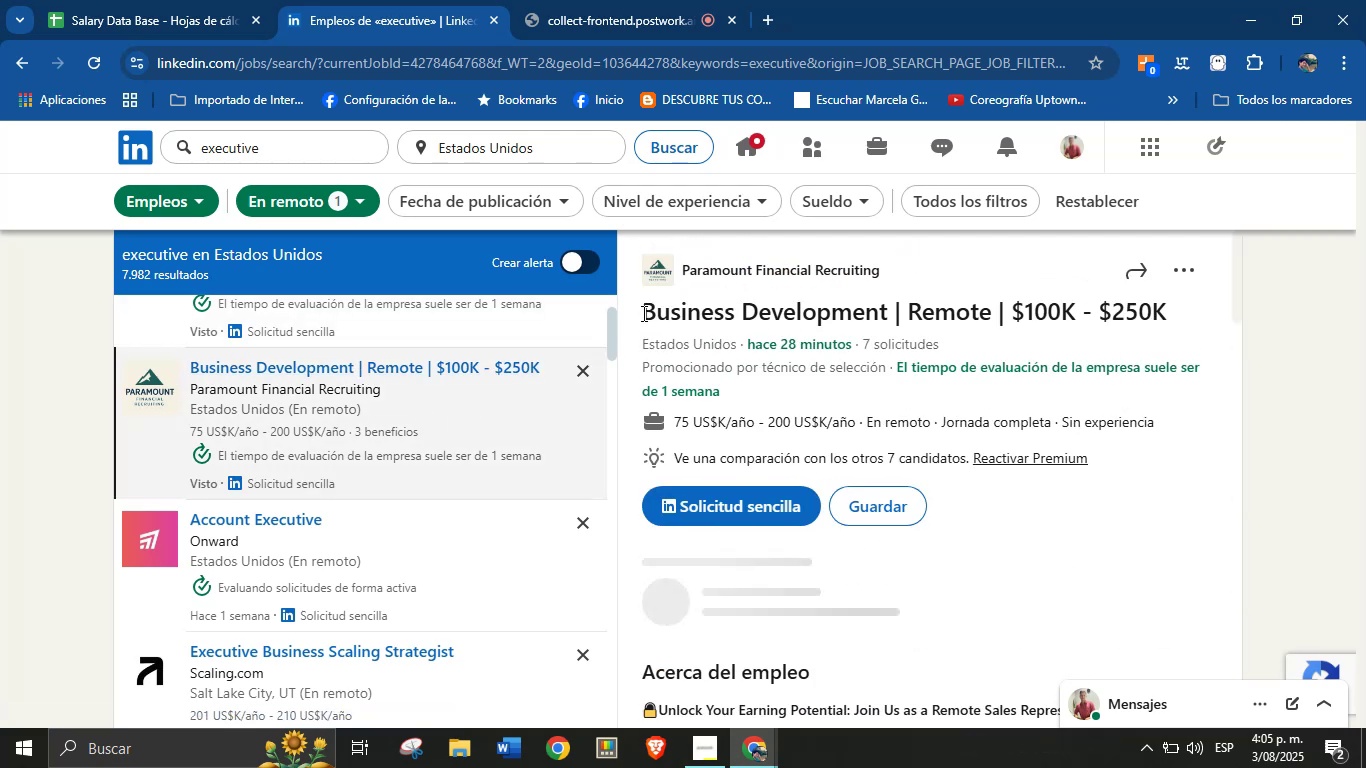 
wait(9.45)
 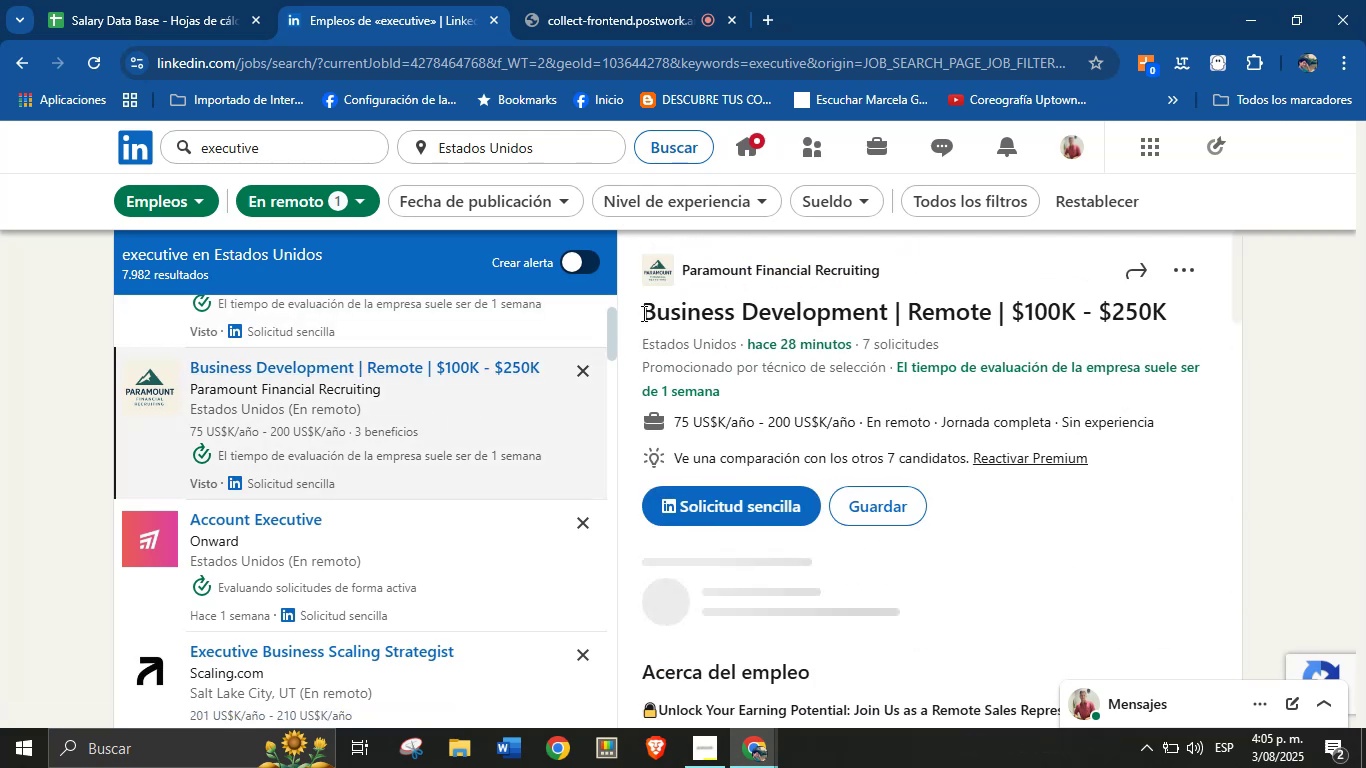 
left_click([1288, 323])
 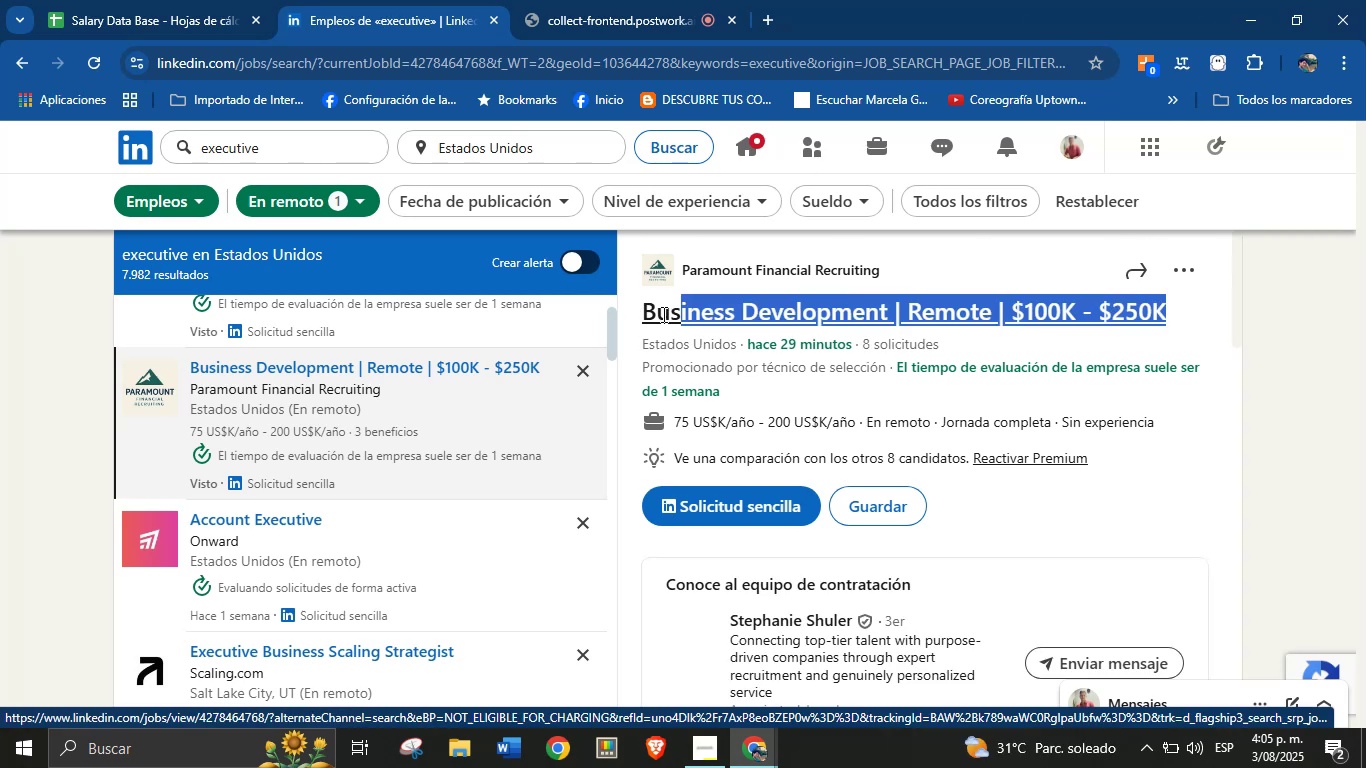 
wait(6.36)
 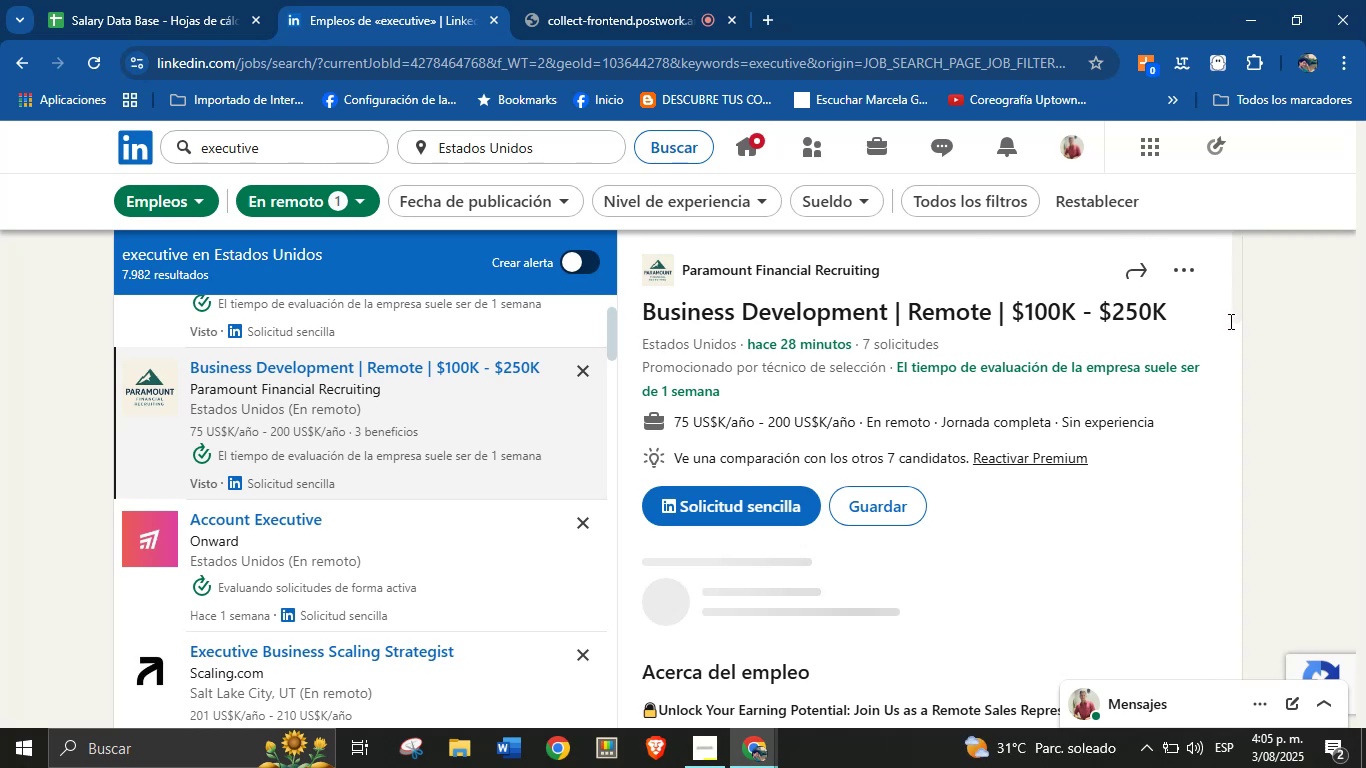 
key(Control+C)
 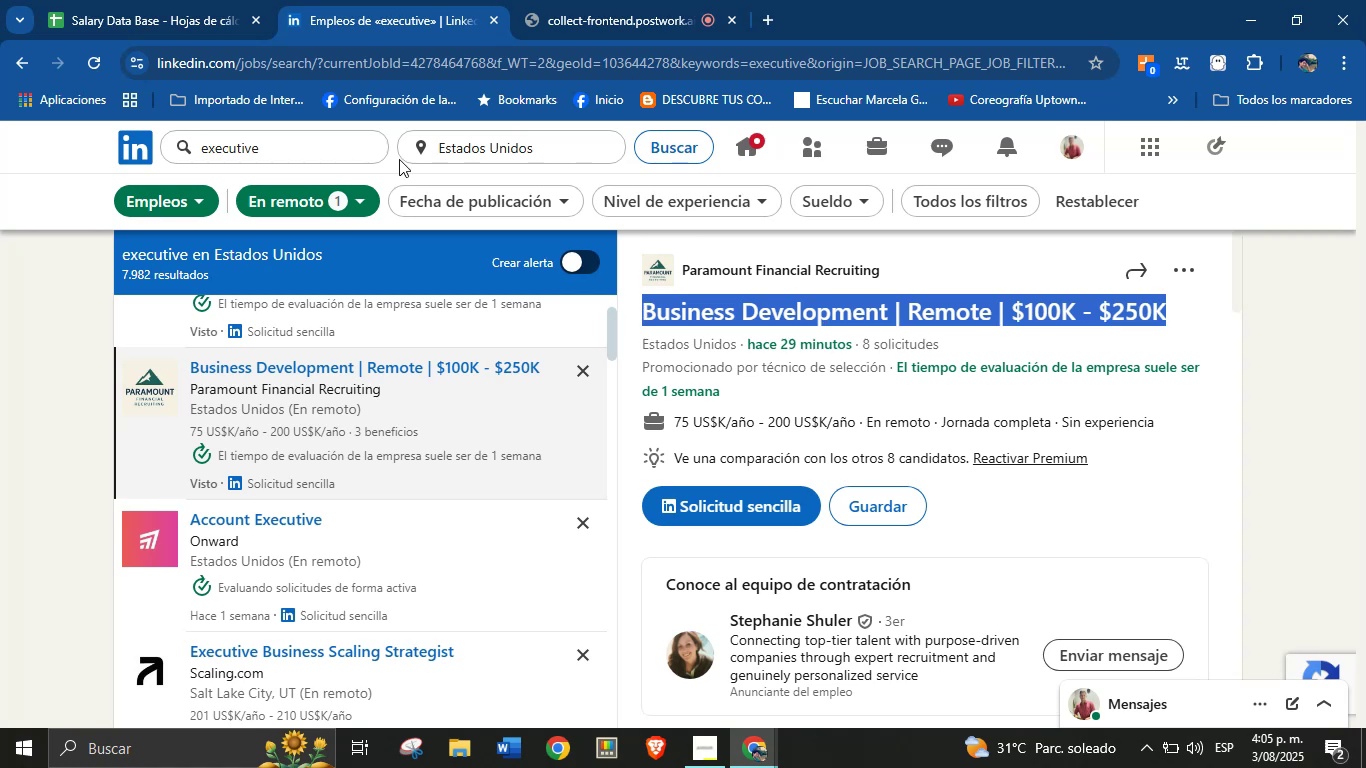 
left_click([197, 0])
 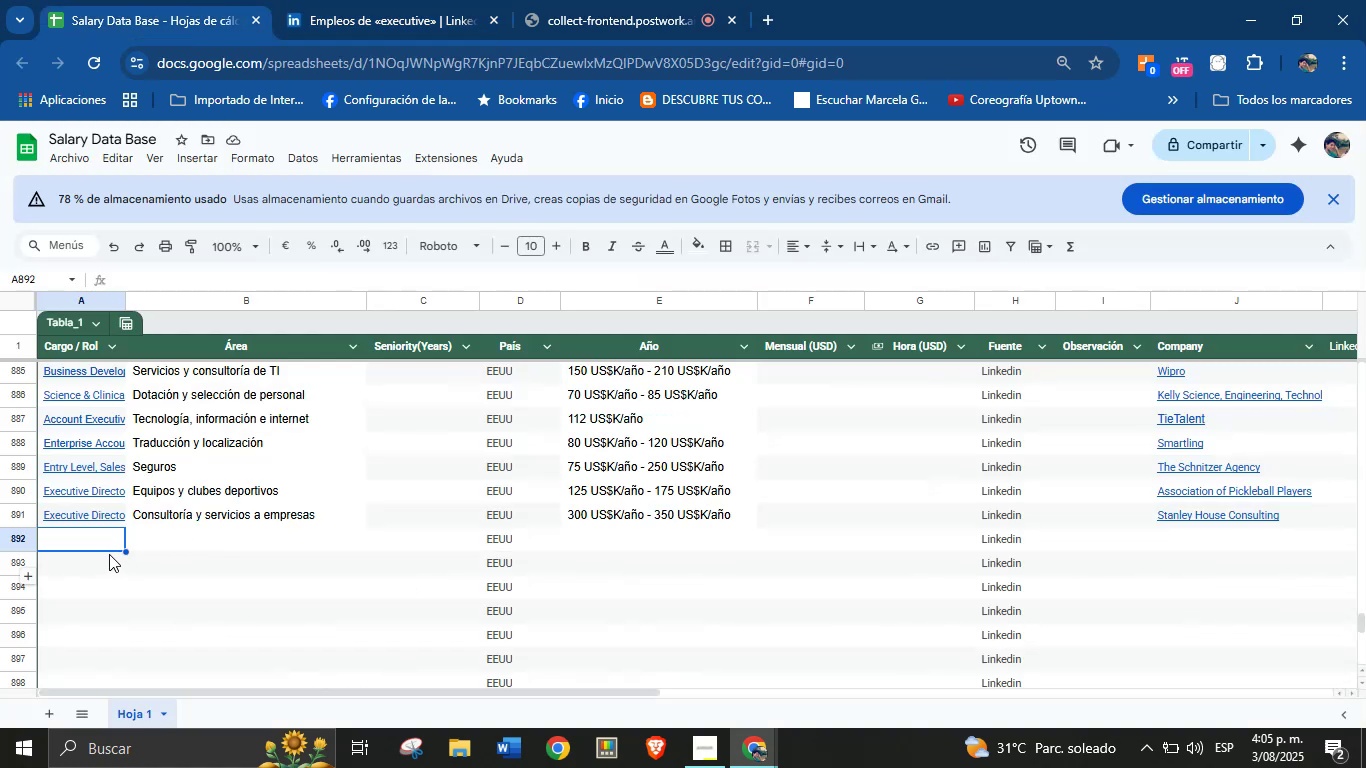 
left_click([101, 540])
 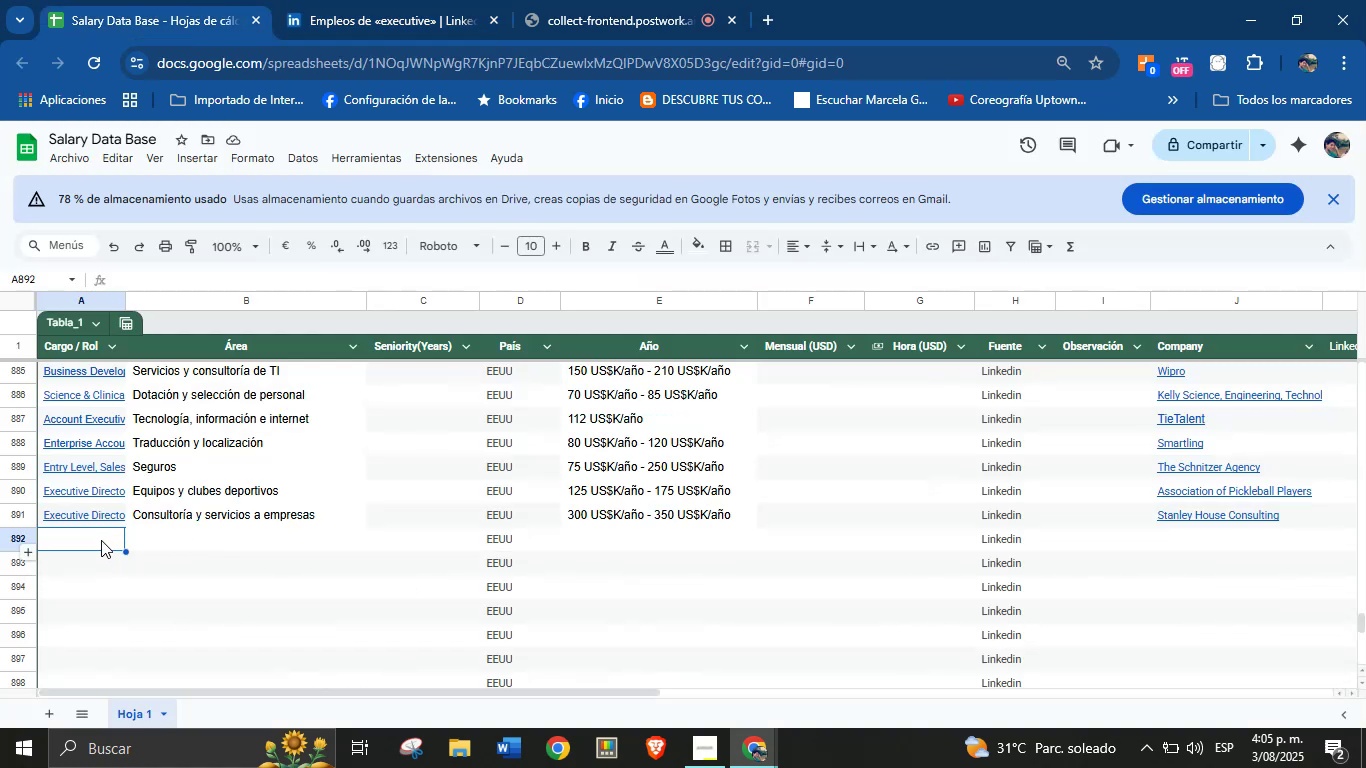 
key(Control+V)
 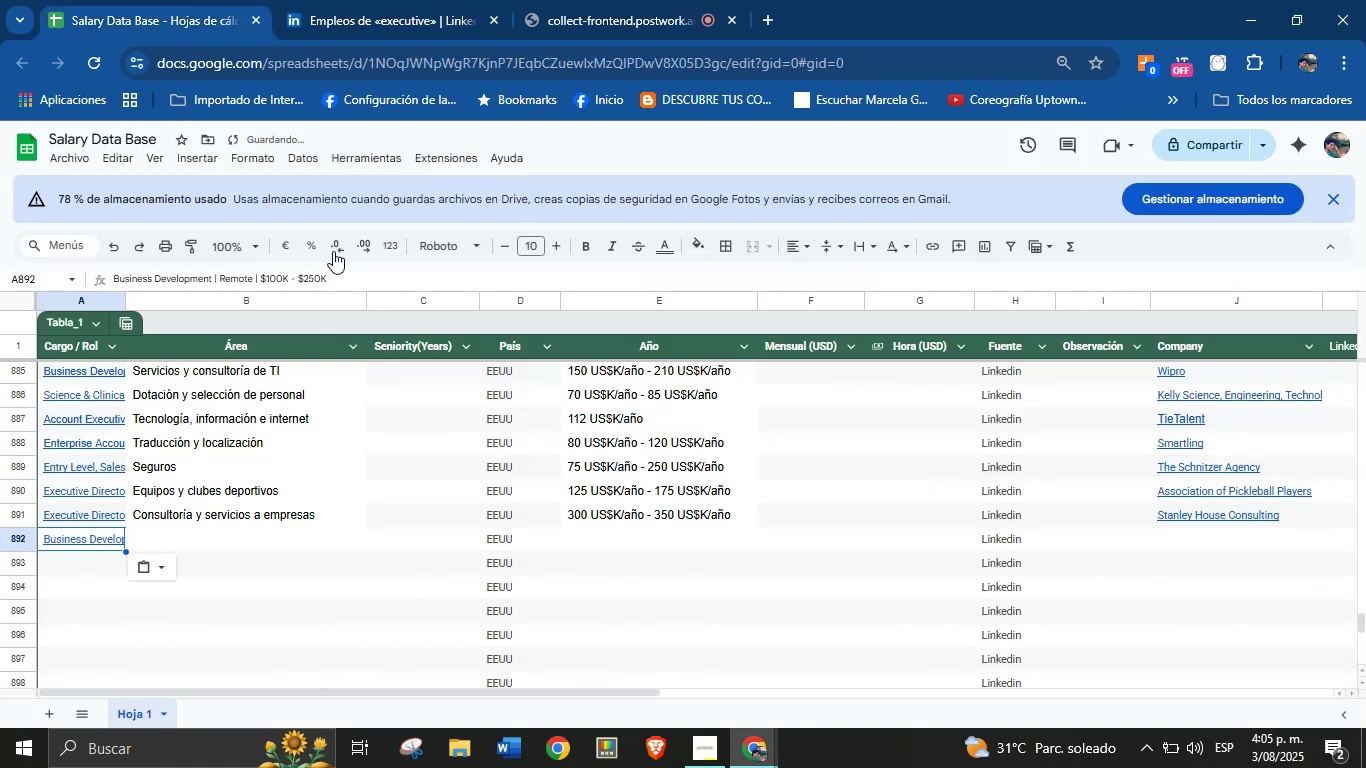 
left_click([439, 0])
 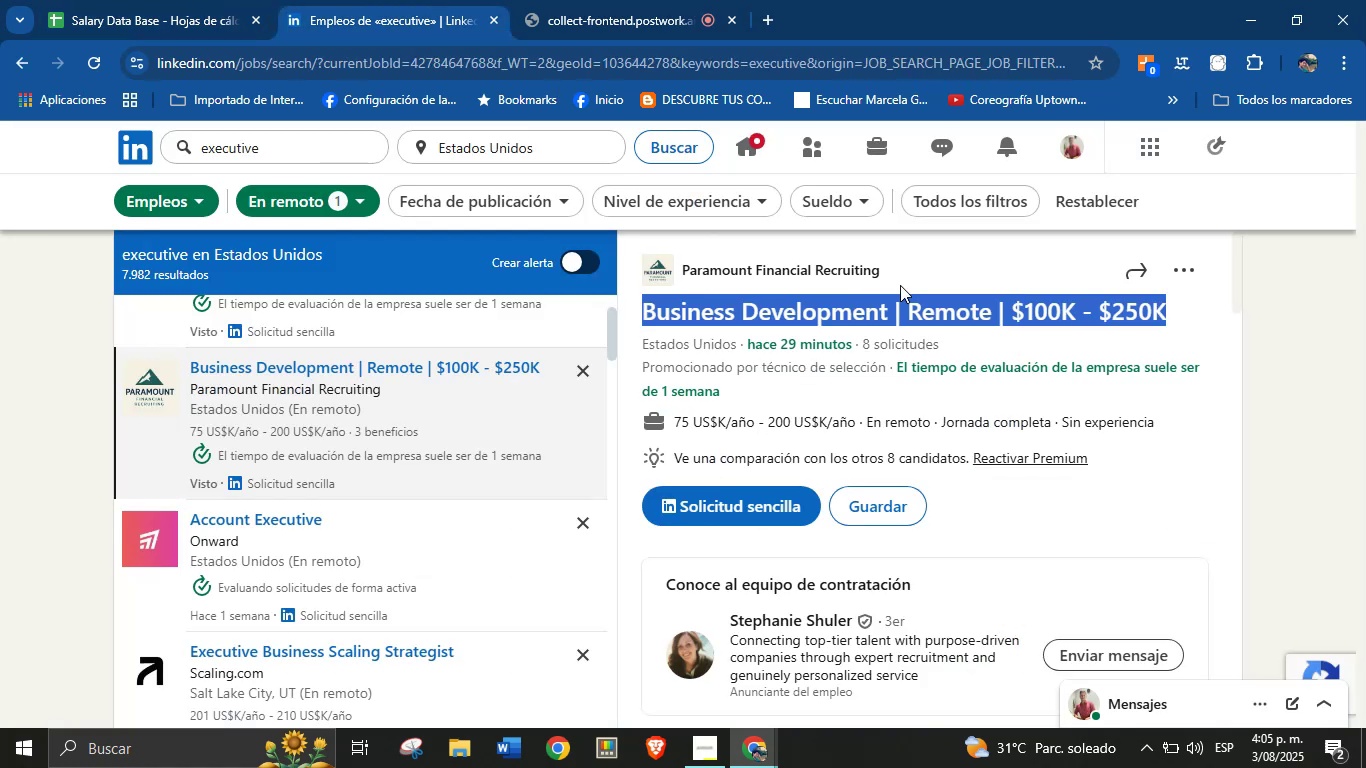 
left_click([906, 276])
 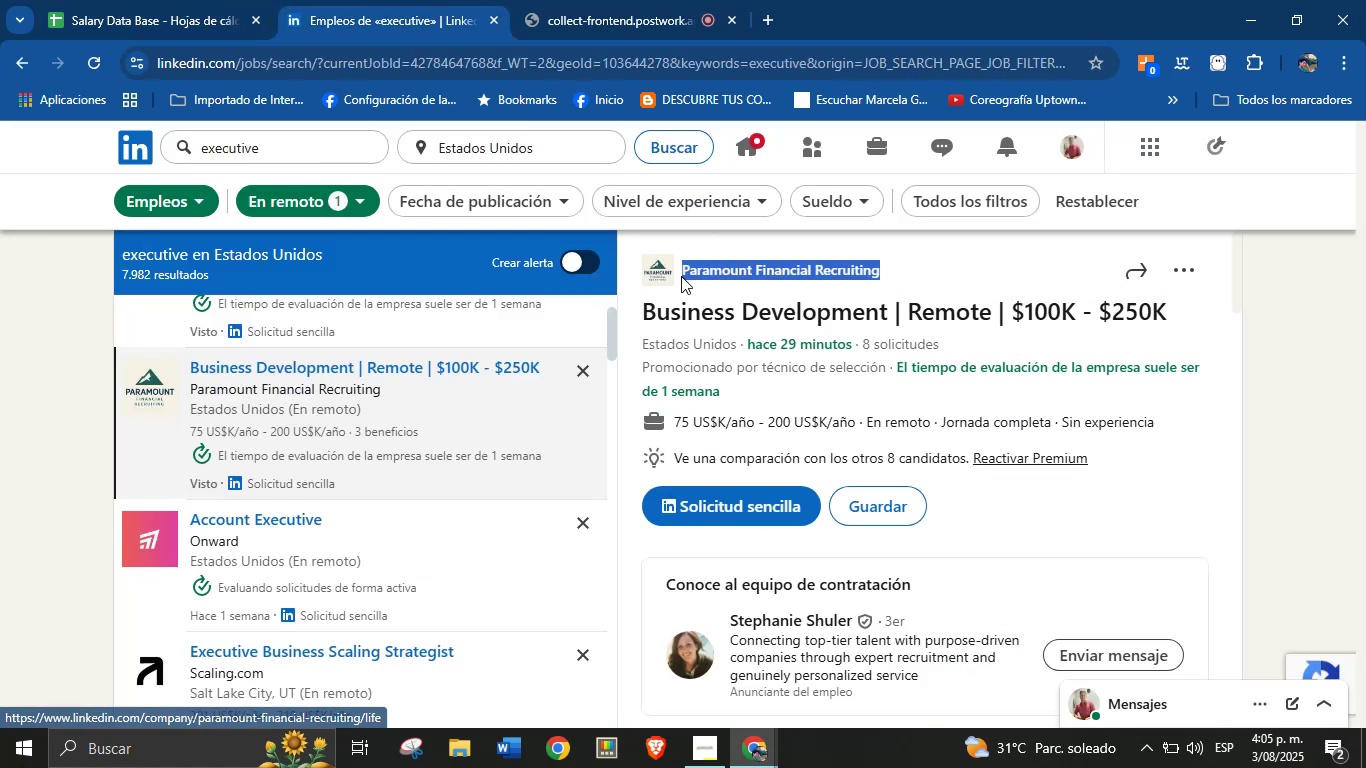 
key(Control+C)
 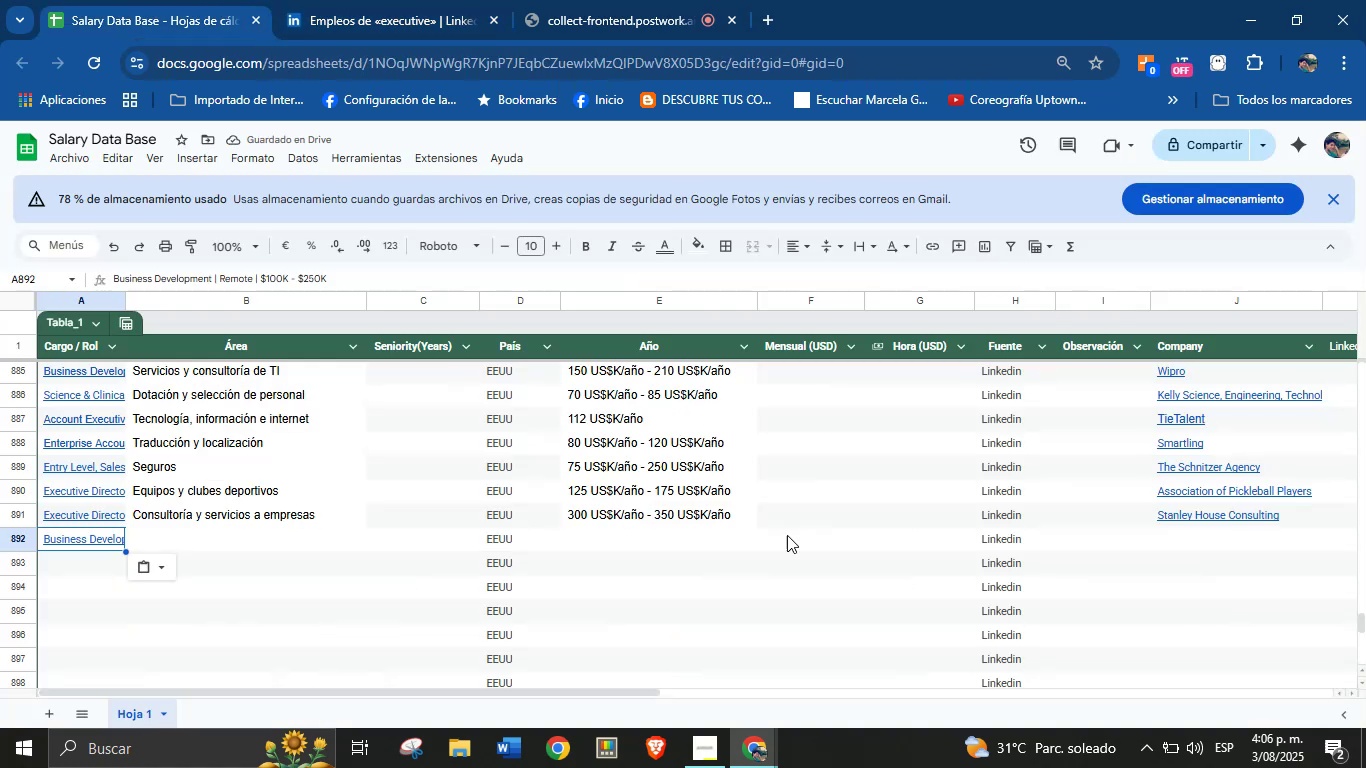 
left_click([1209, 541])
 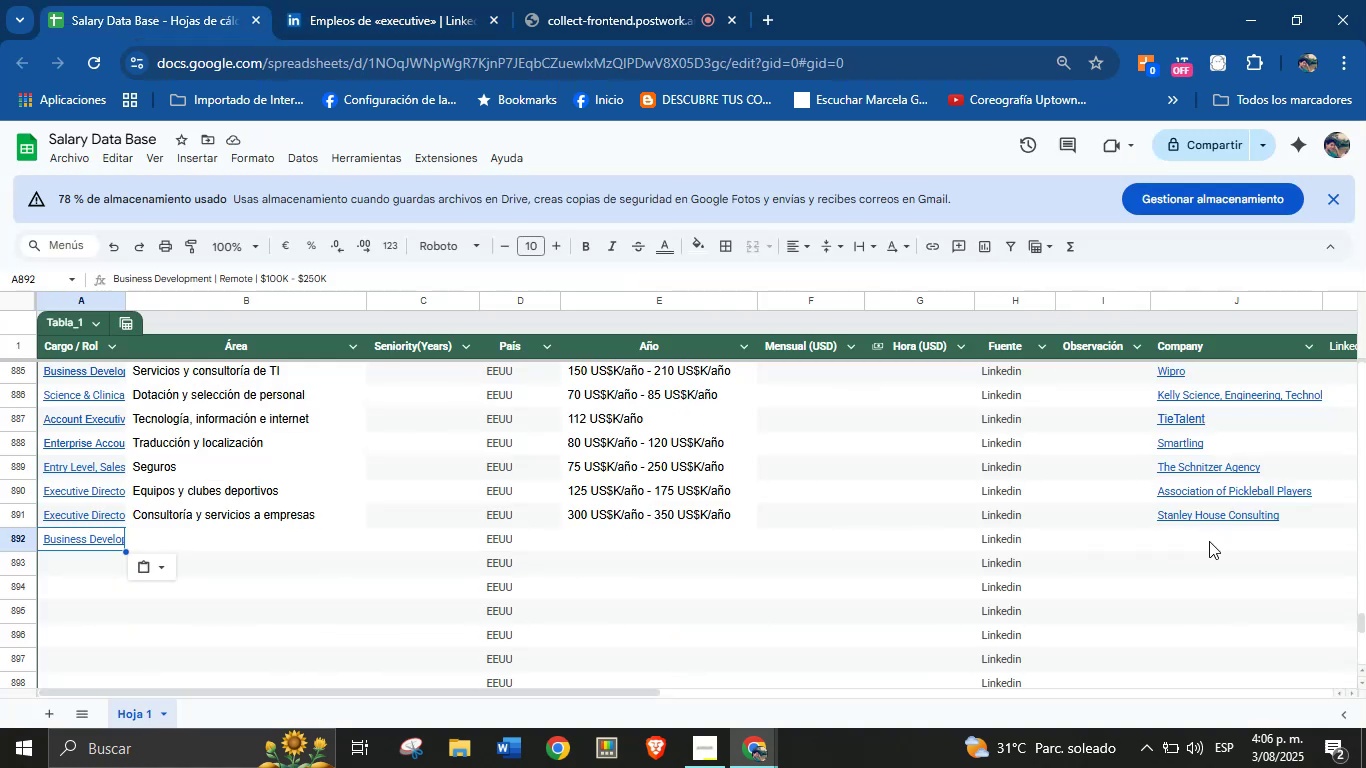 
key(Control+V)
 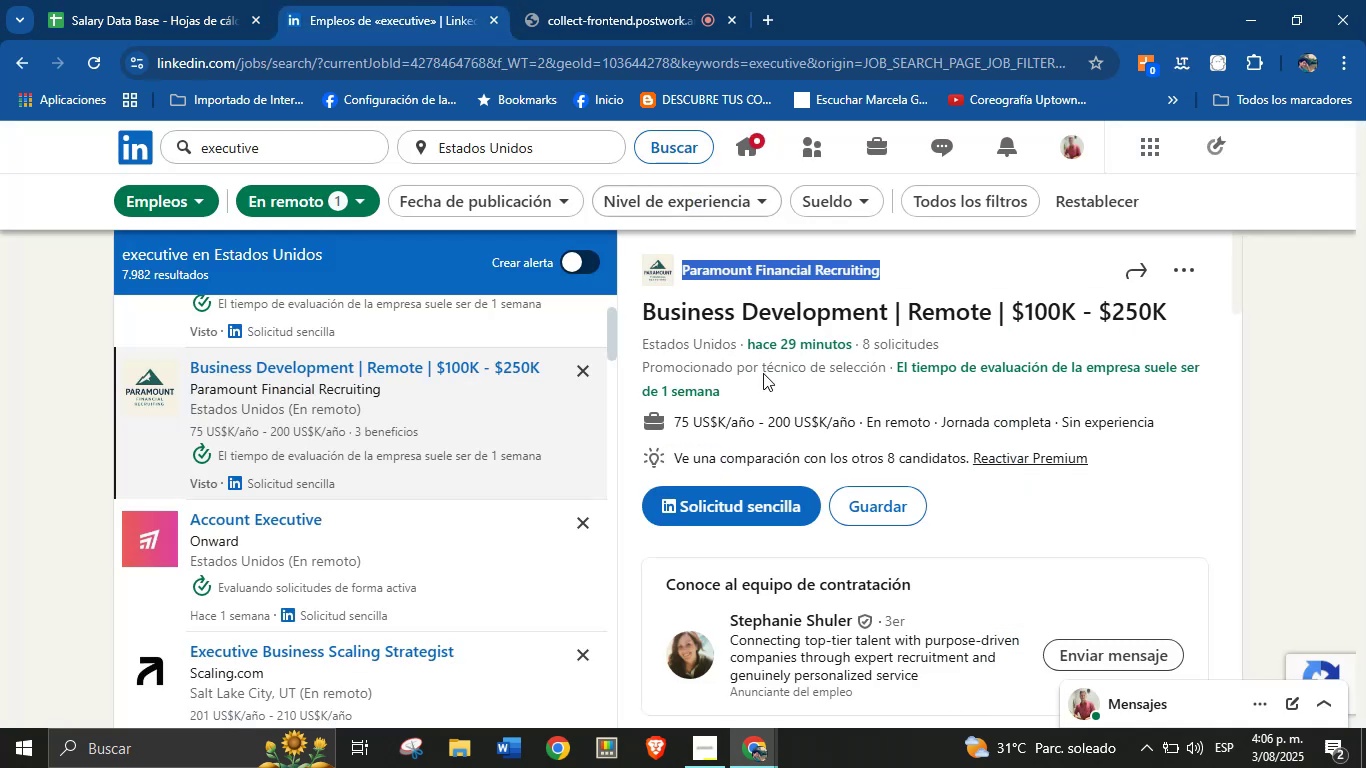 
left_click([683, 424])
 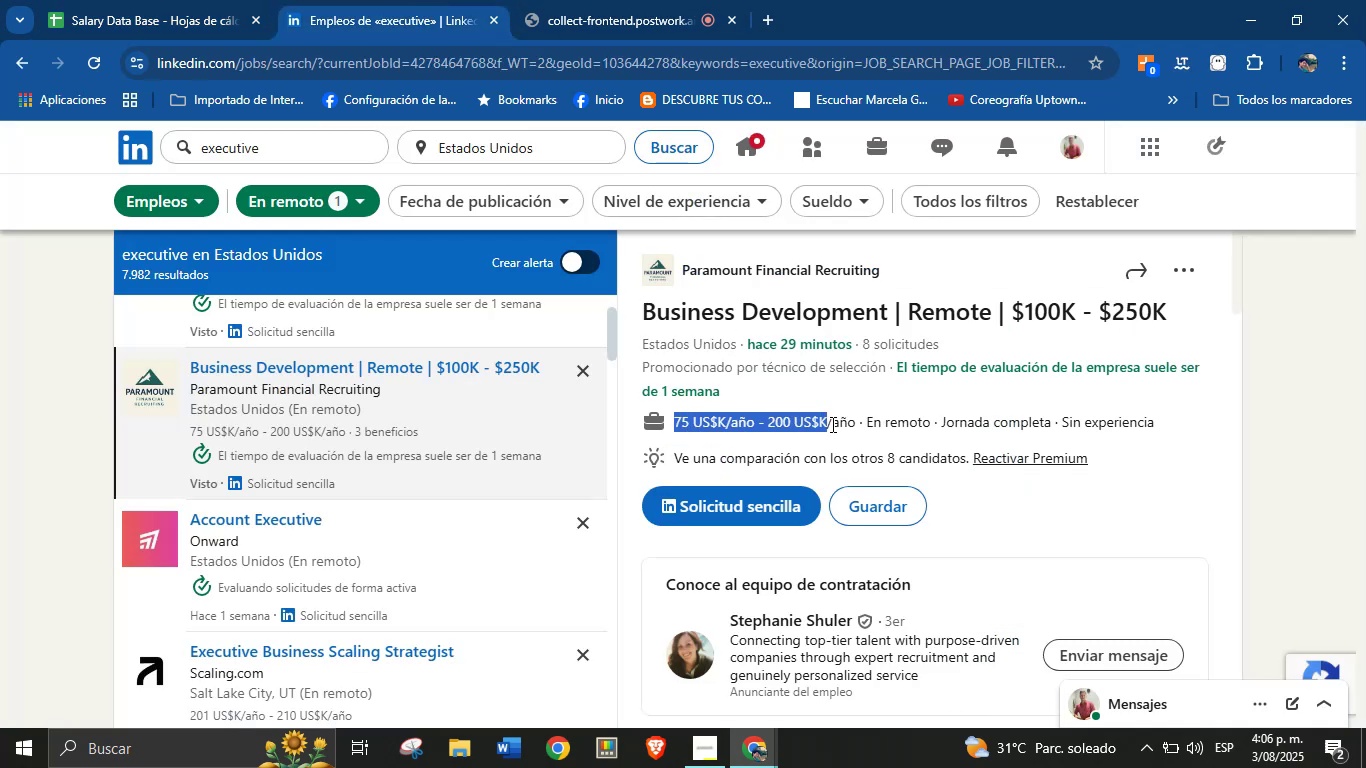 
key(Control+C)
 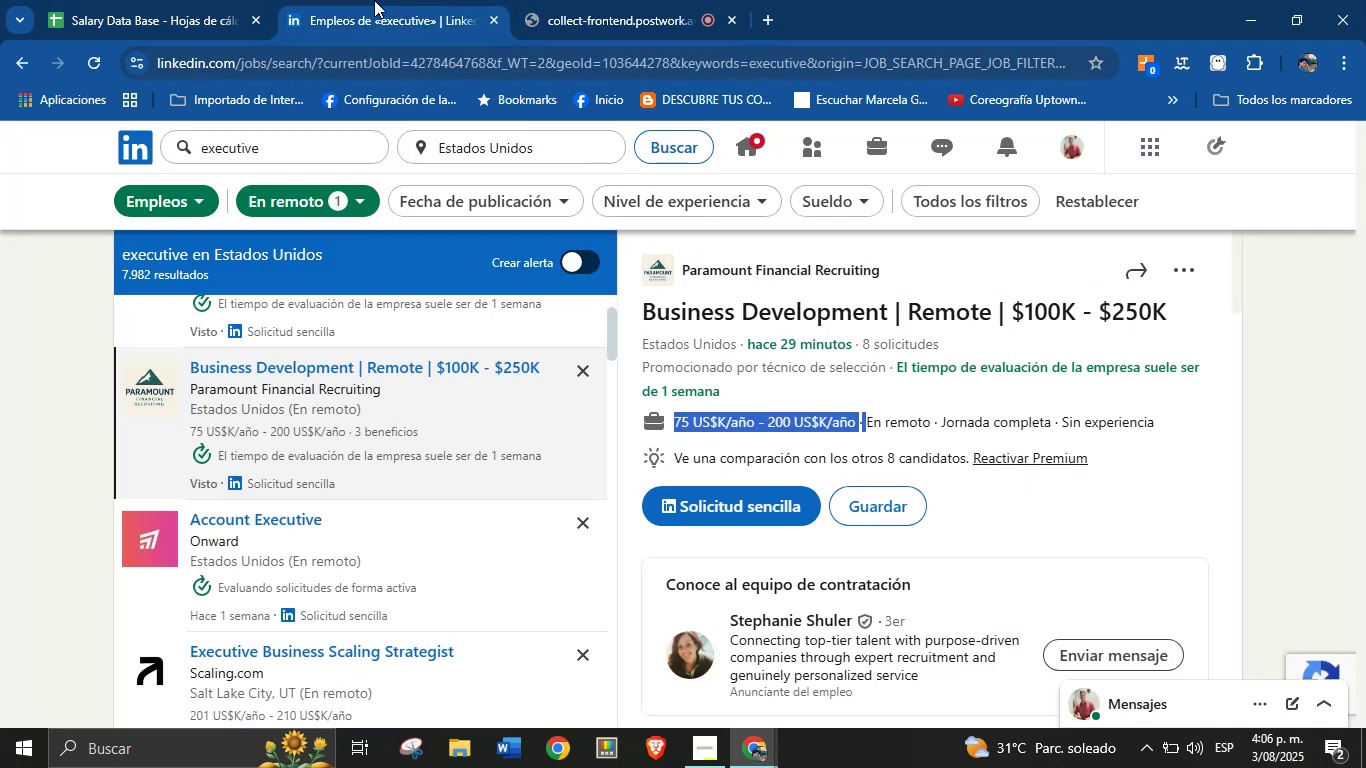 
left_click([198, 0])
 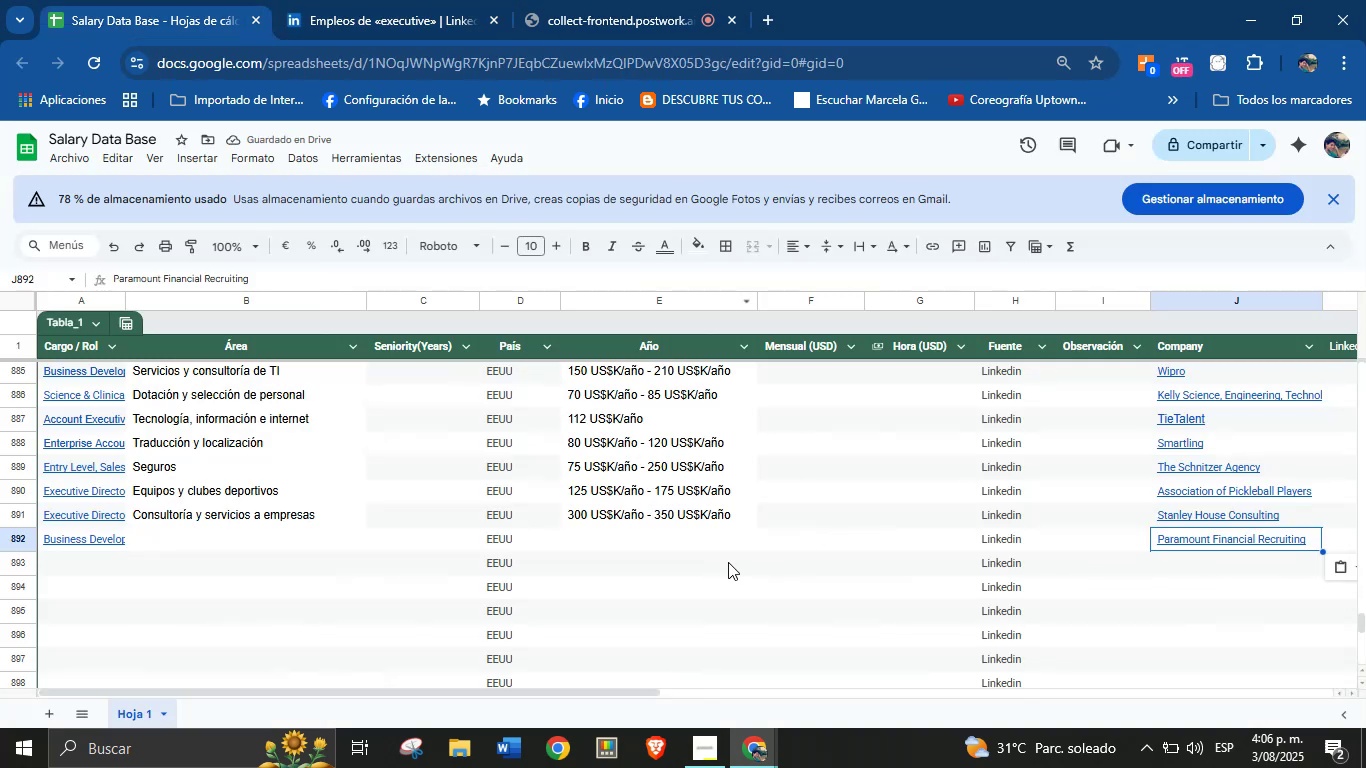 
left_click([604, 536])
 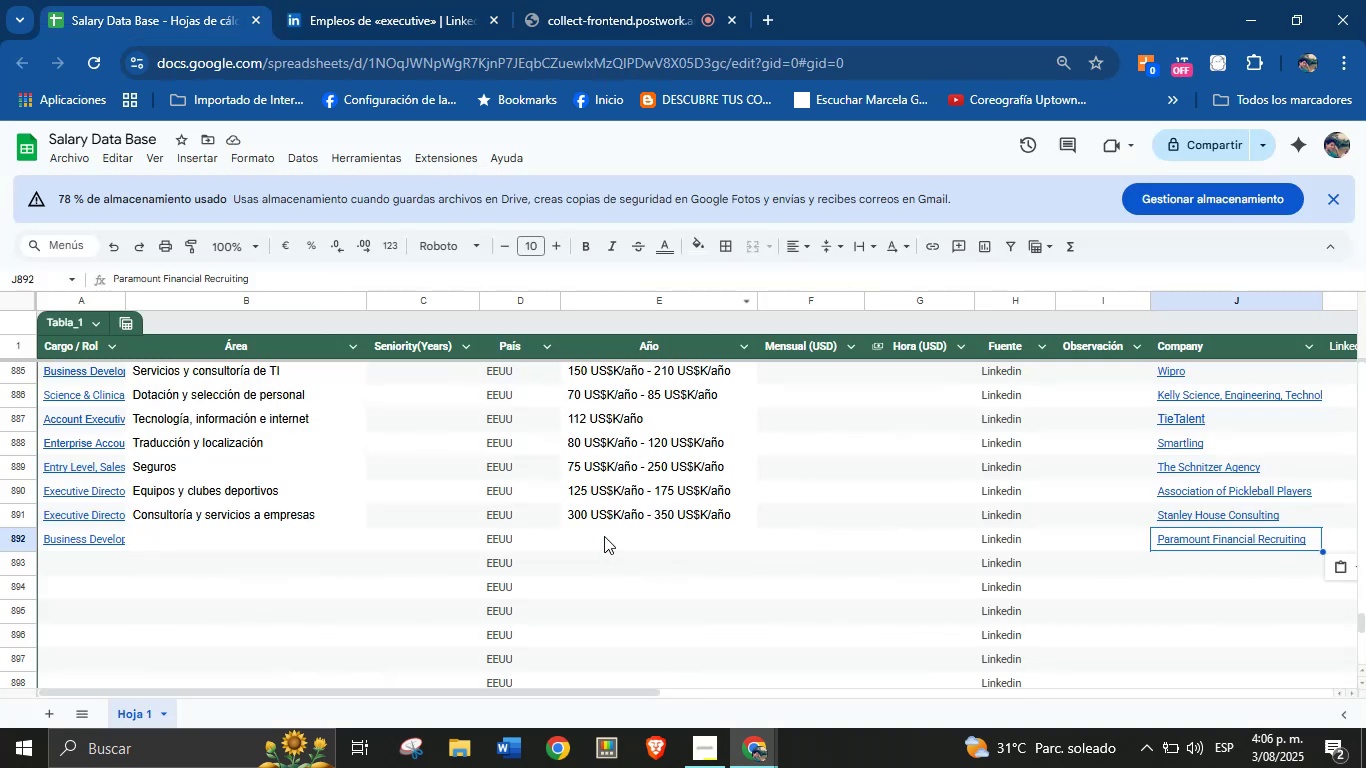 
key(Control+V)
 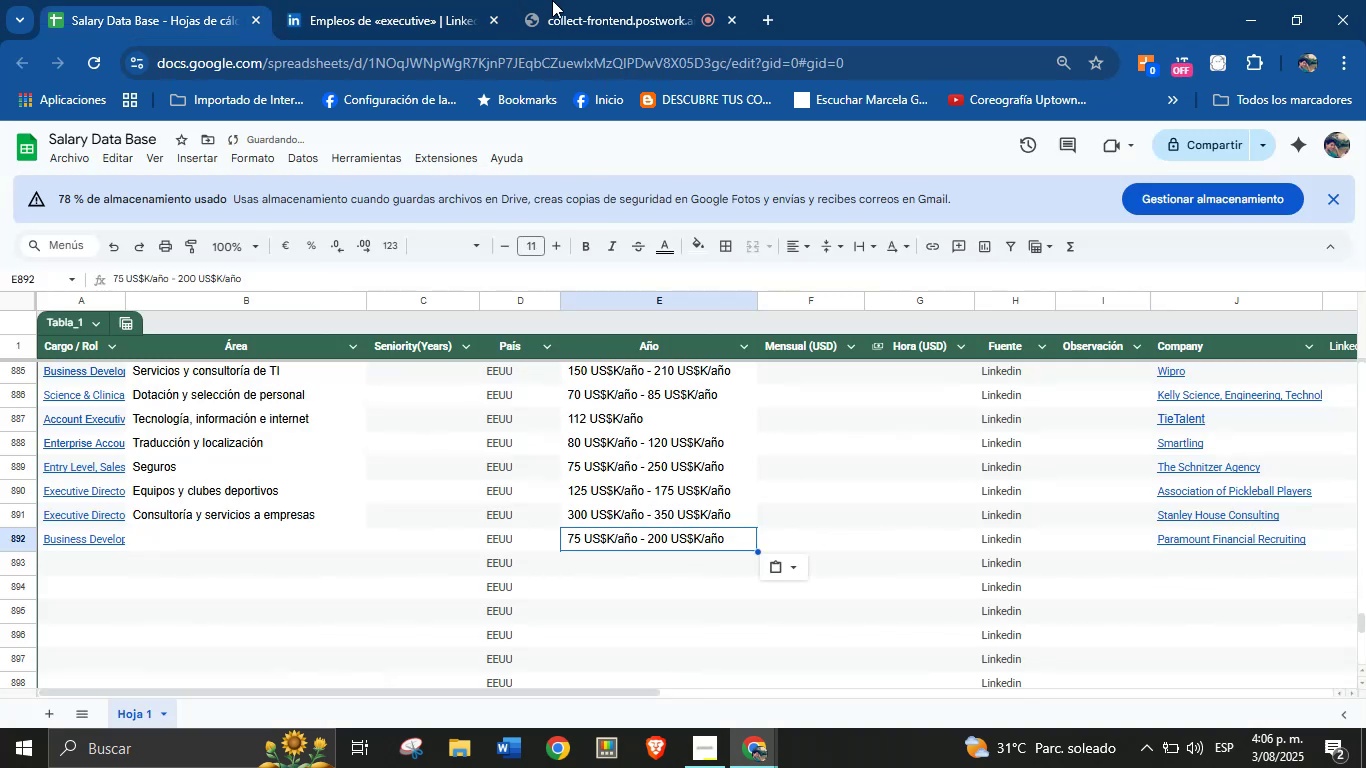 
left_click([493, 0])
 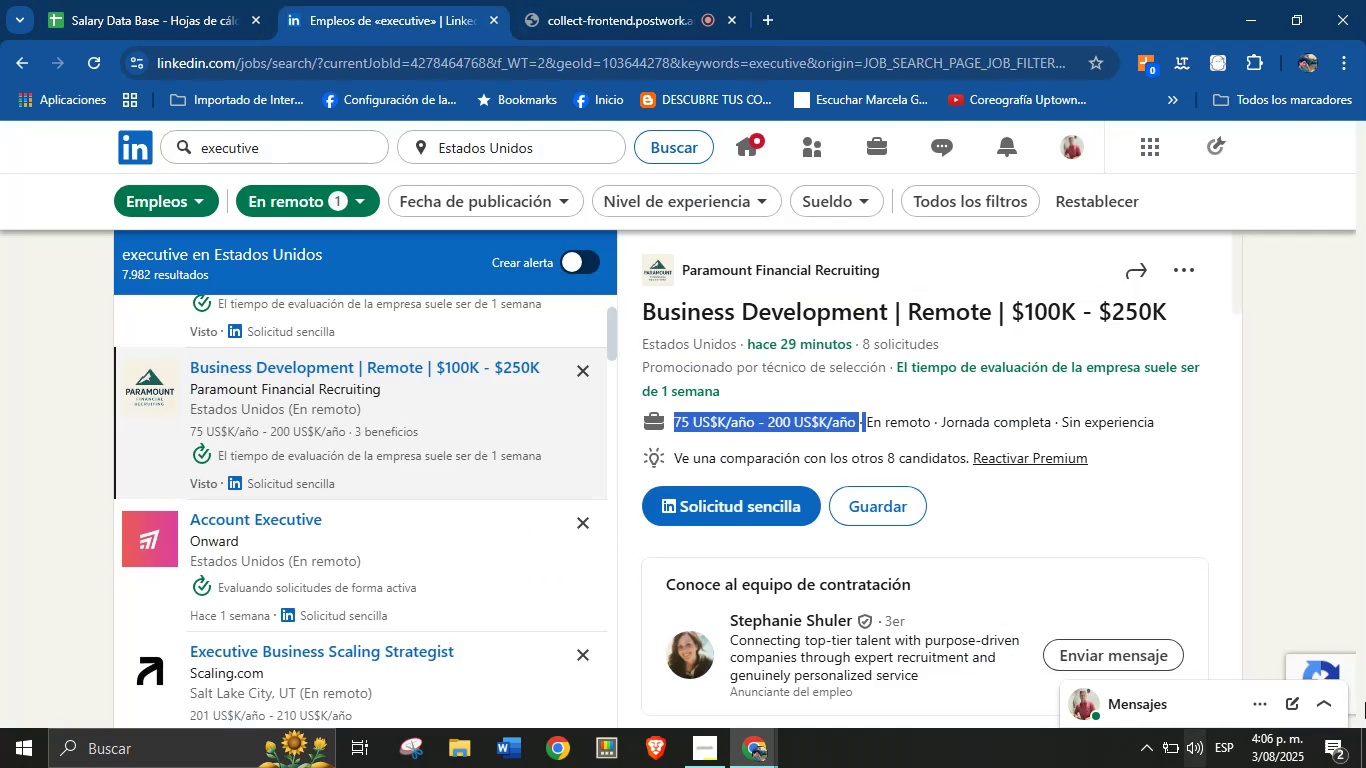 
scroll: coordinate [952, 487], scroll_direction: down, amount: 22.0
 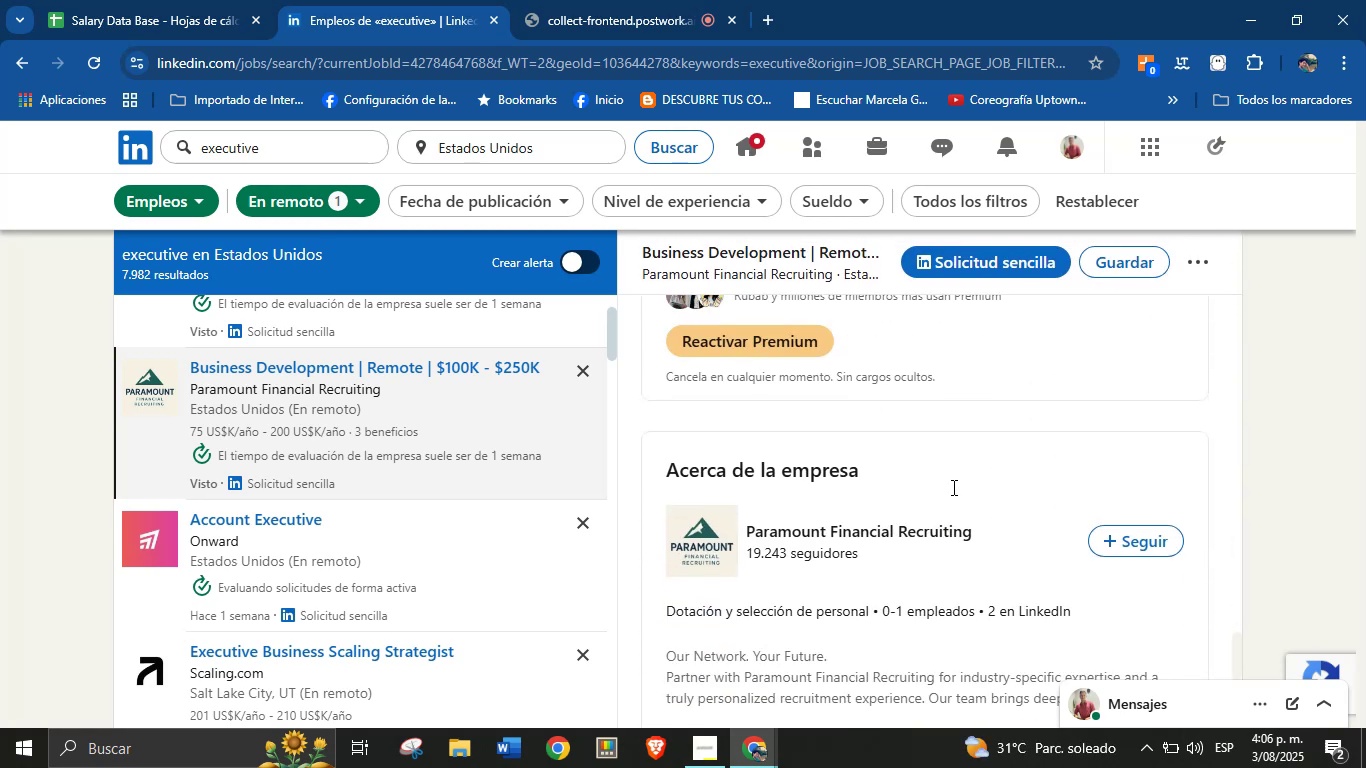 
scroll: coordinate [887, 533], scroll_direction: none, amount: 0.0
 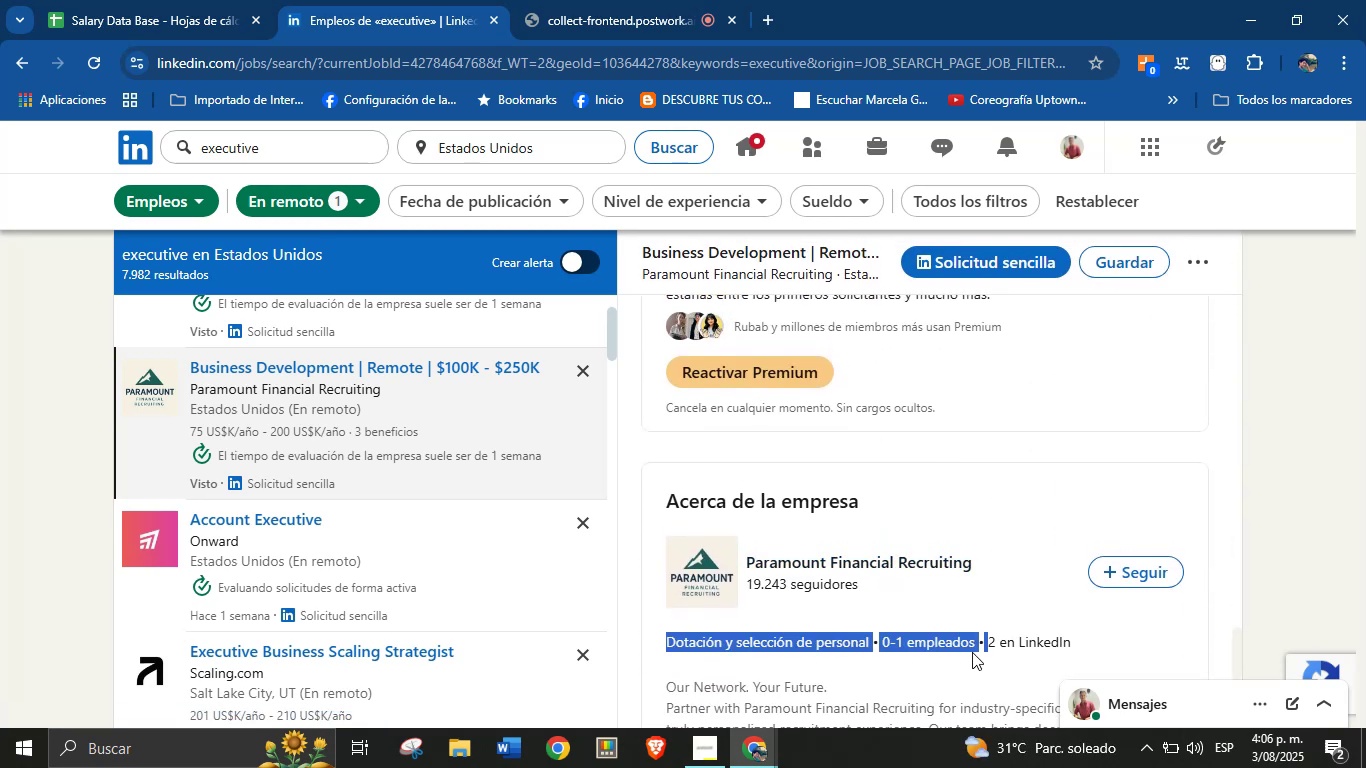 
key(Control+C)
 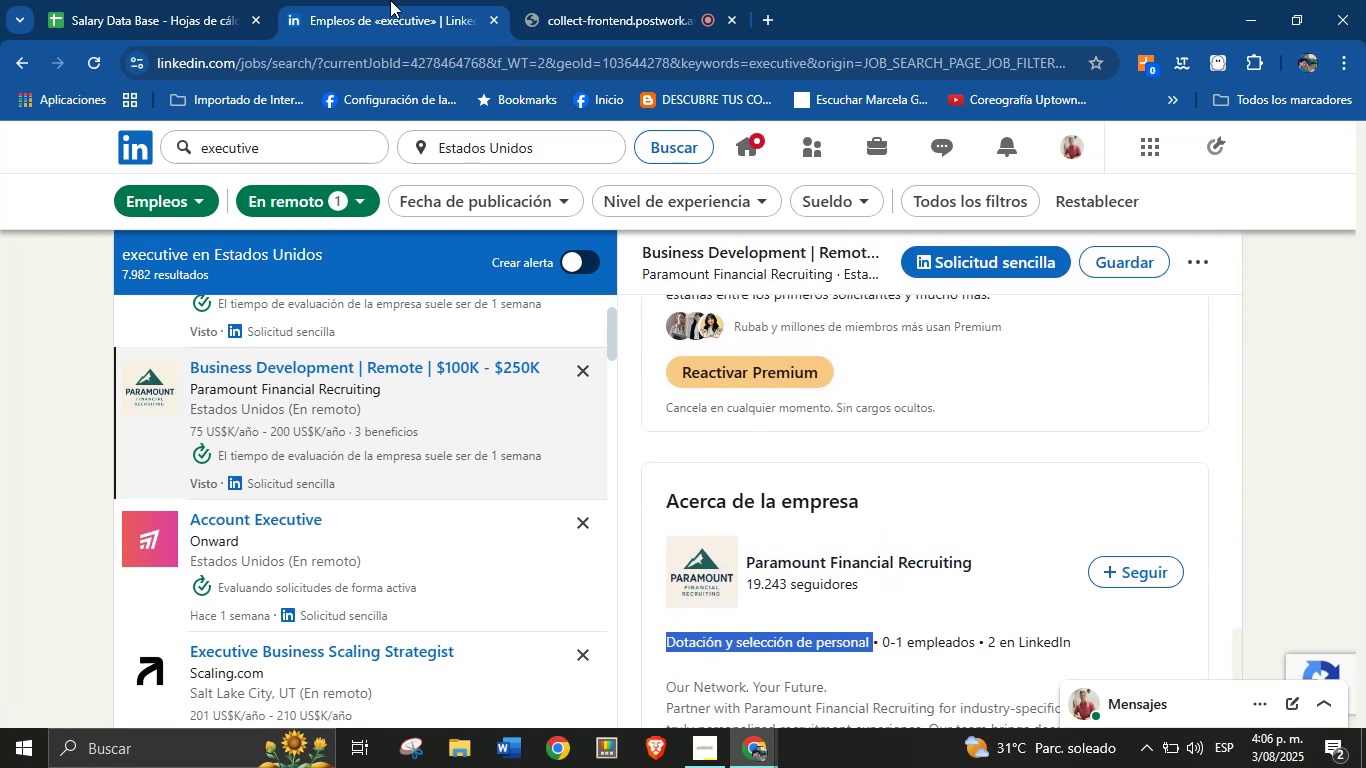 
left_click([179, 0])
 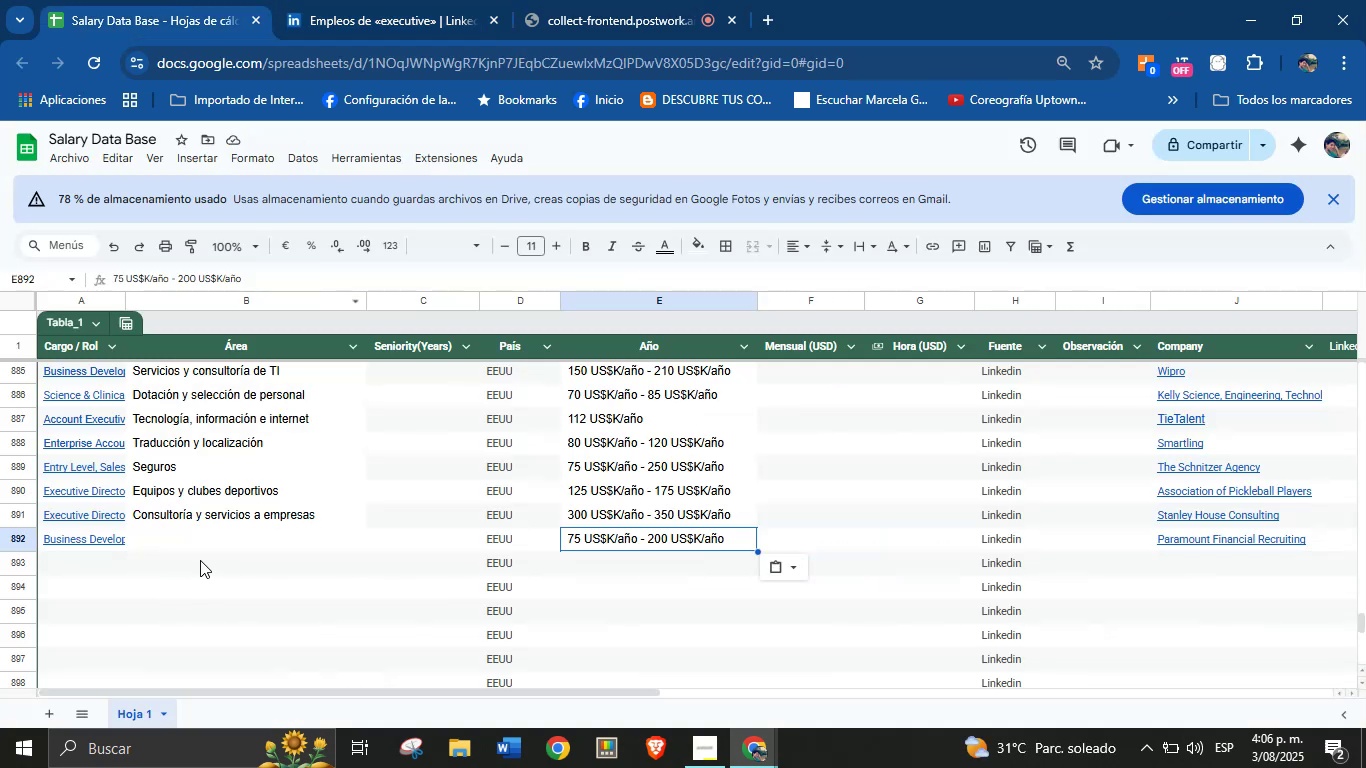 
double_click([230, 539])
 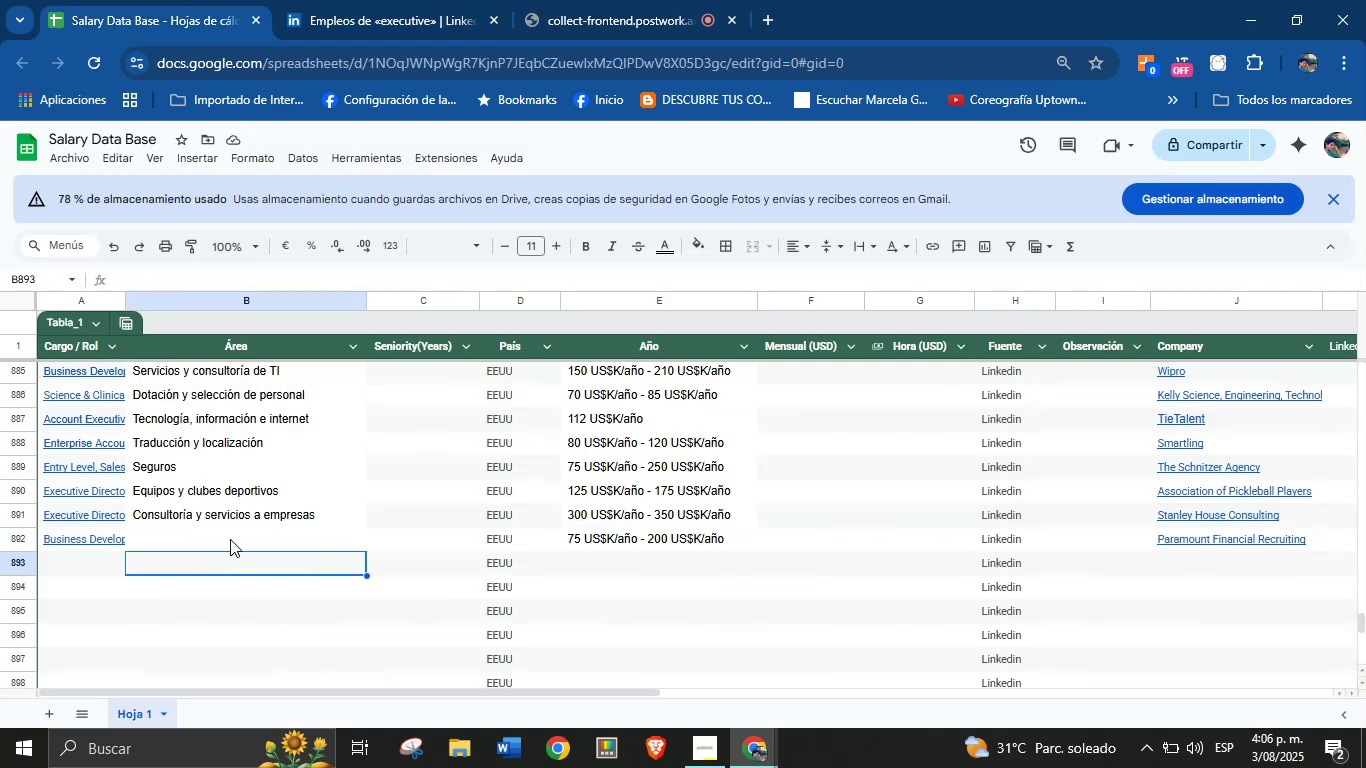 
key(Control+V)
 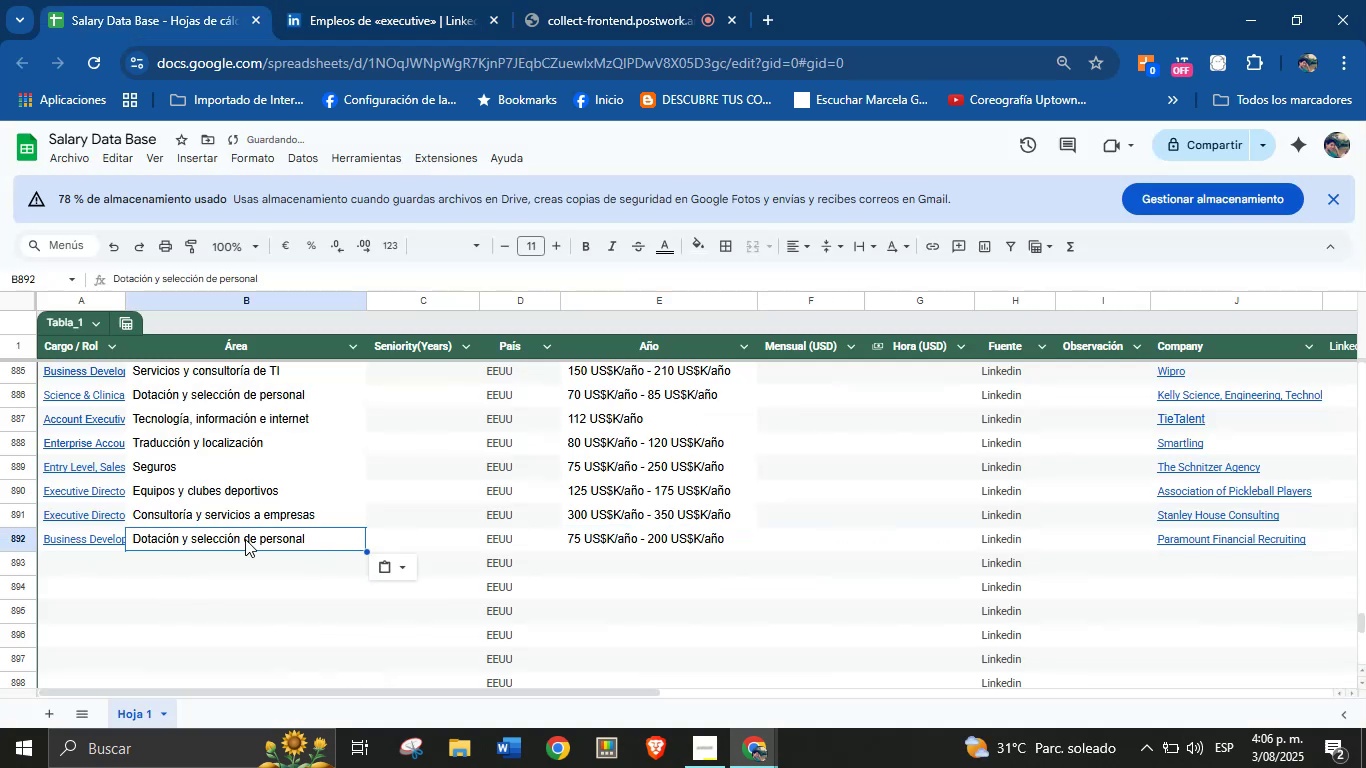 
scroll: coordinate [285, 540], scroll_direction: down, amount: 1.0
 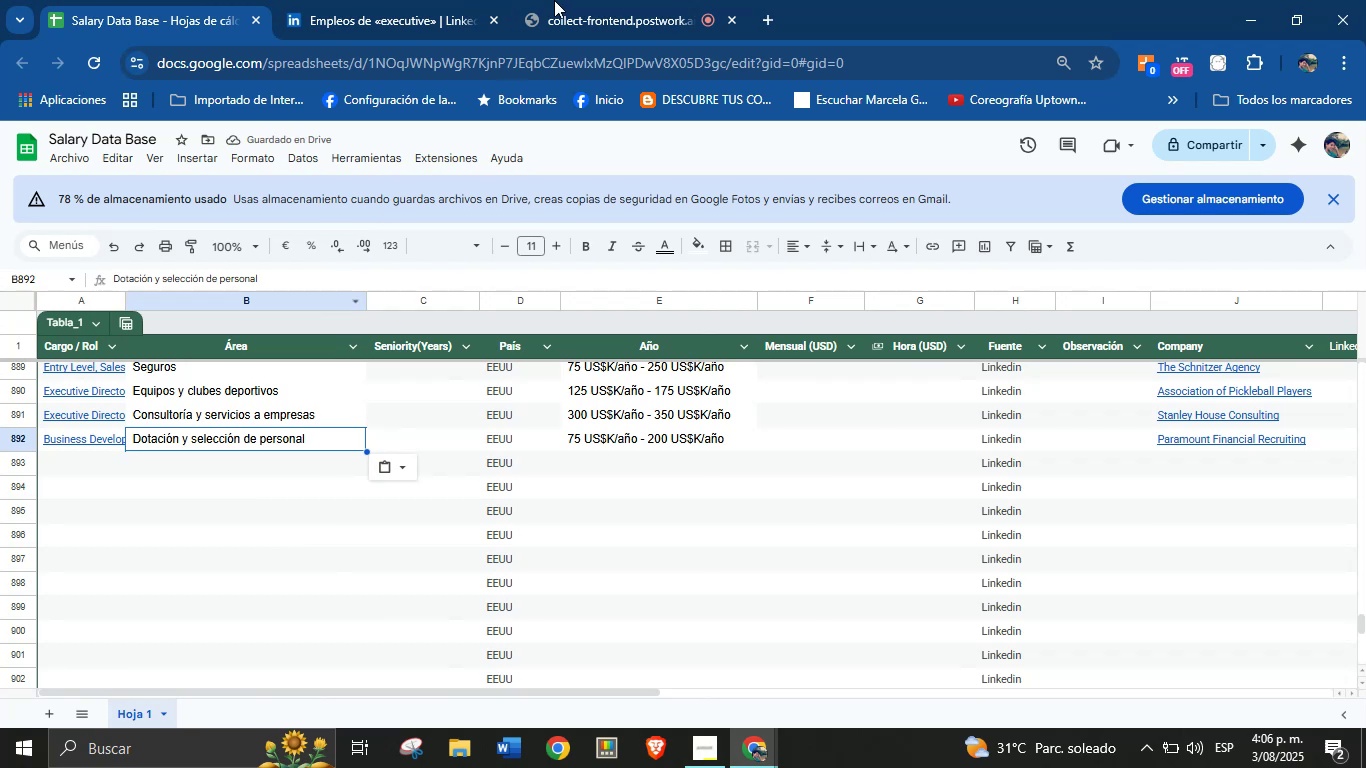 
left_click([440, 0])
 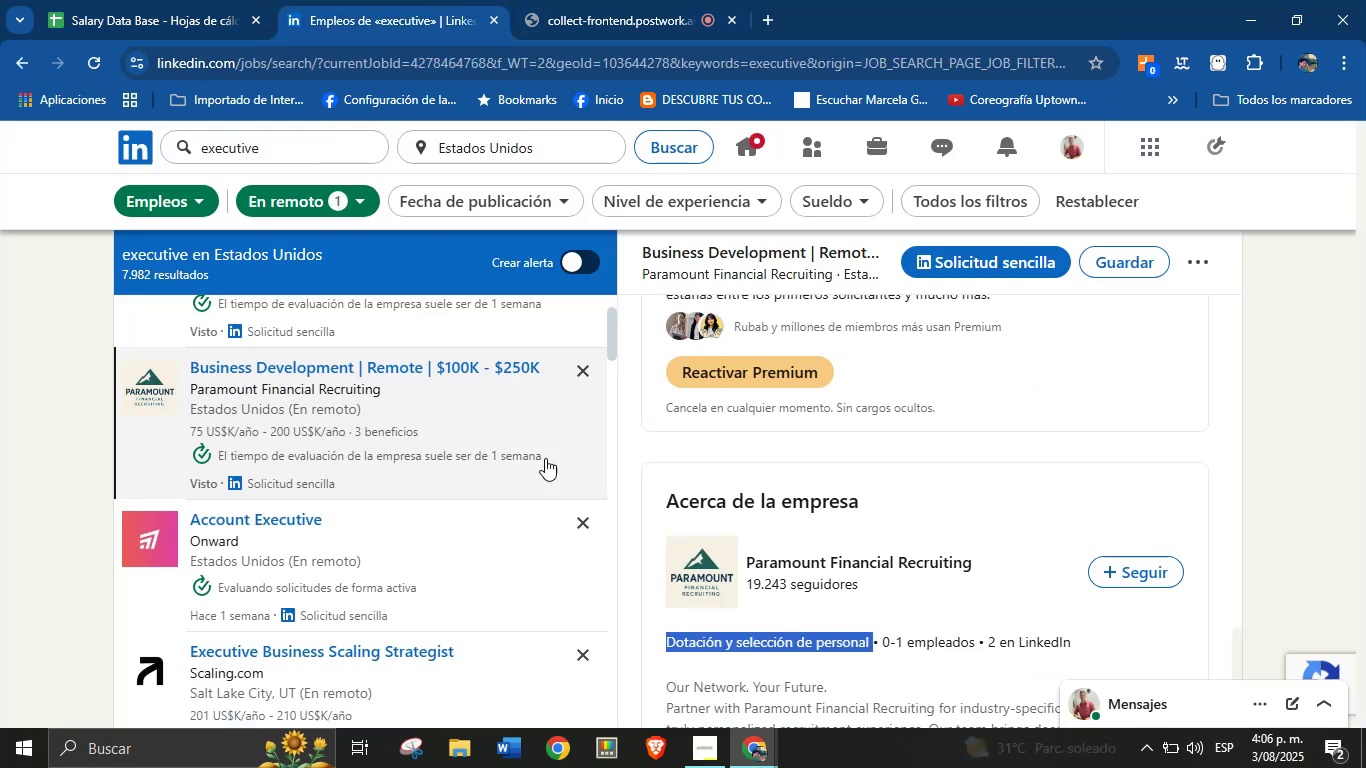 
scroll: coordinate [452, 535], scroll_direction: down, amount: 1.0
 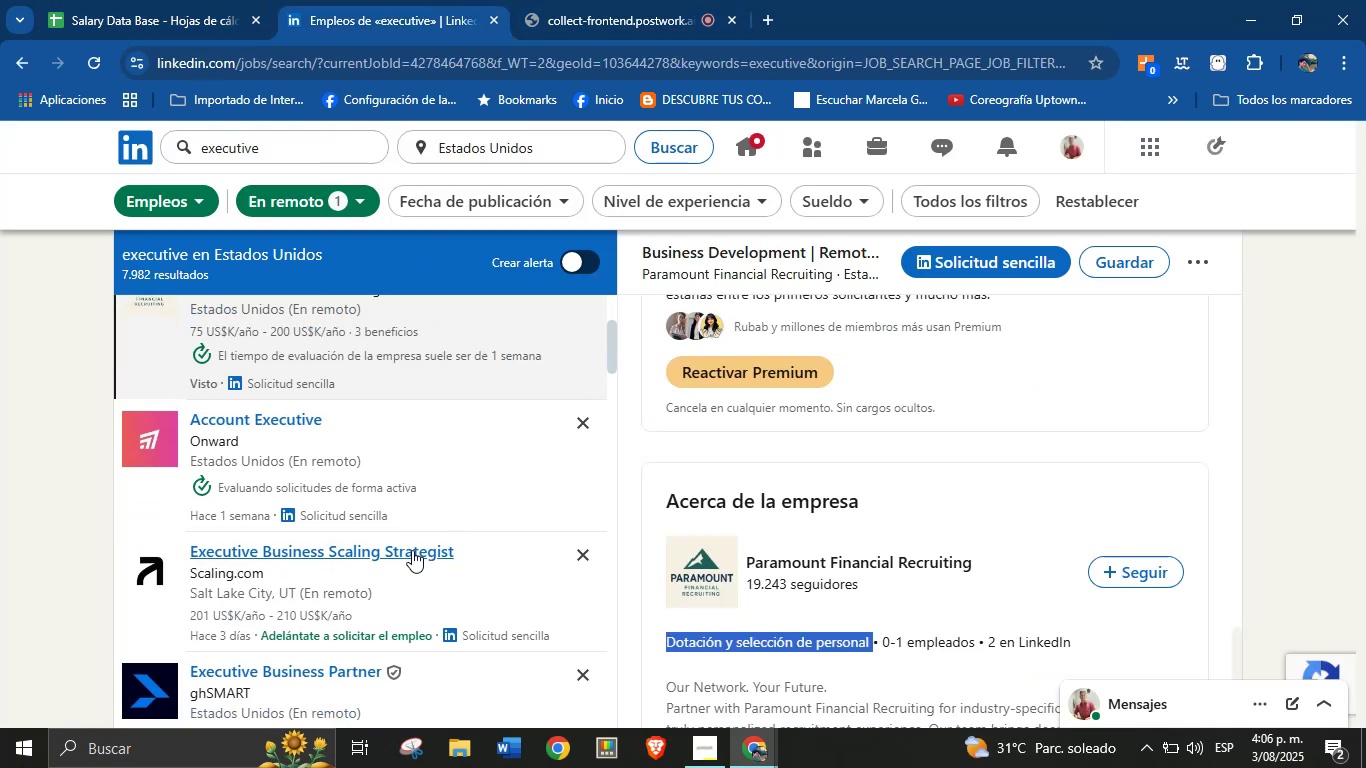 
left_click([331, 548])
 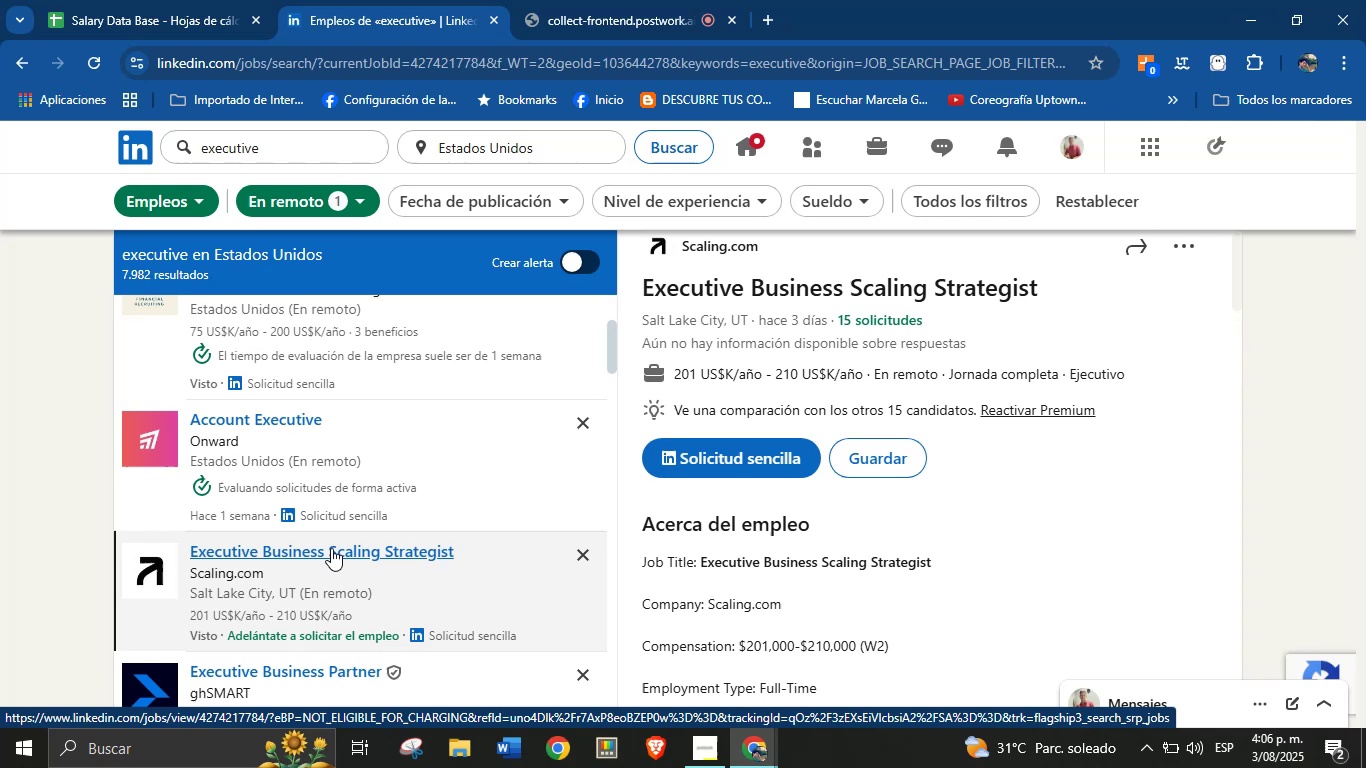 
wait(7.31)
 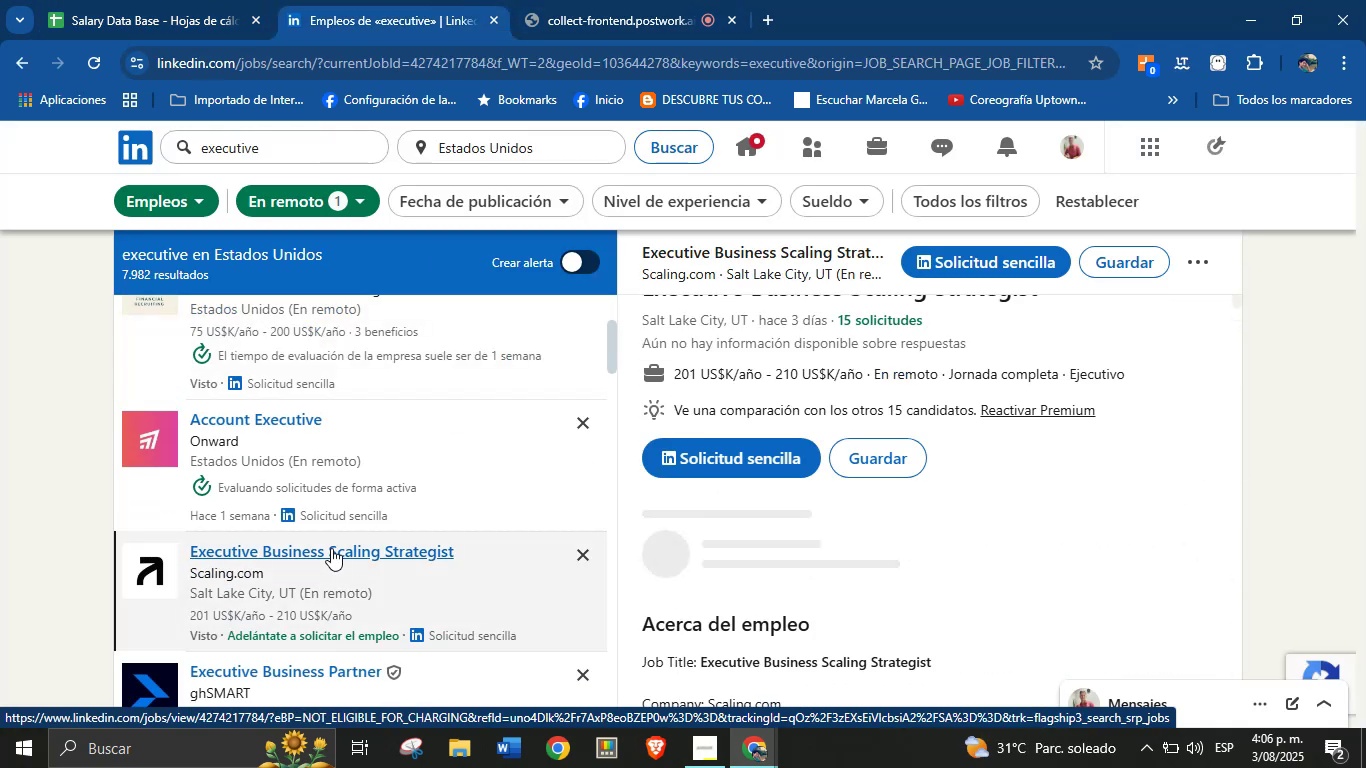 
scroll: coordinate [890, 377], scroll_direction: up, amount: 3.0
 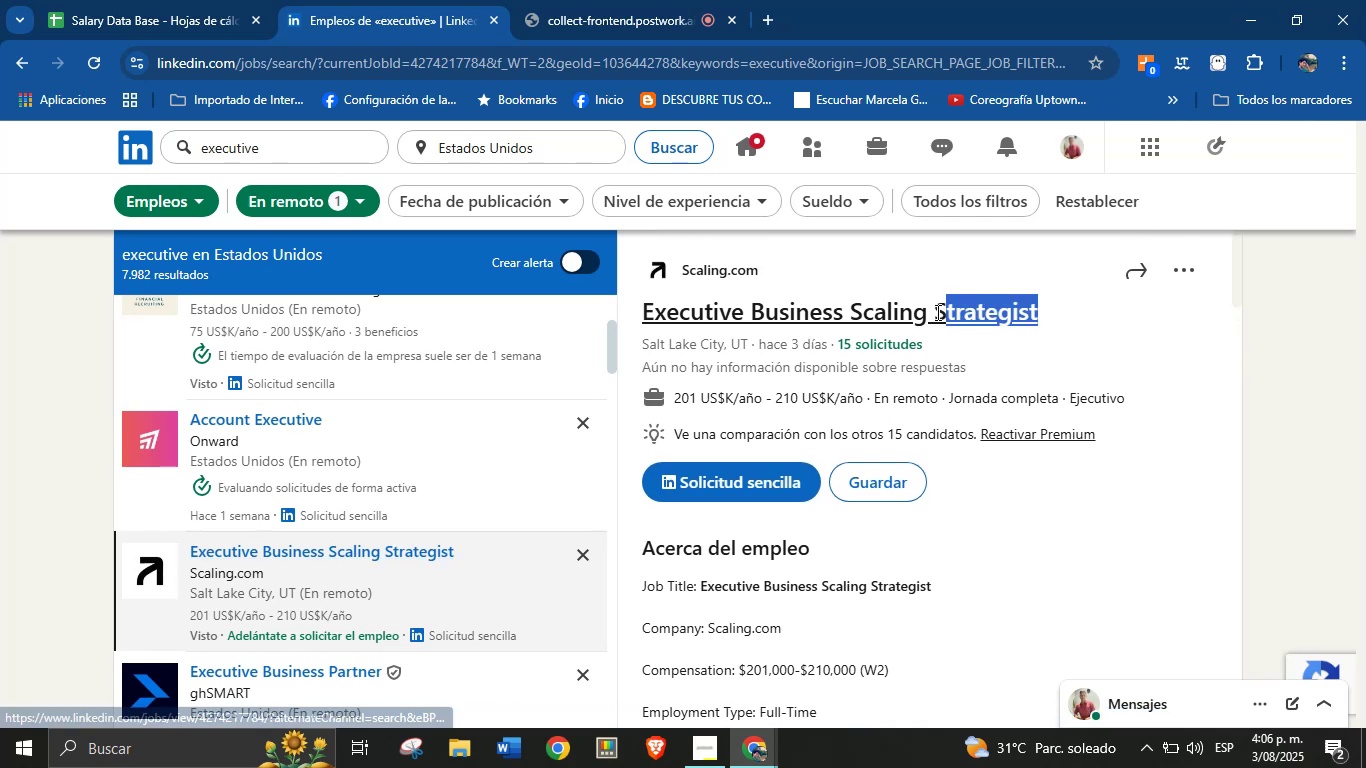 
wait(6.75)
 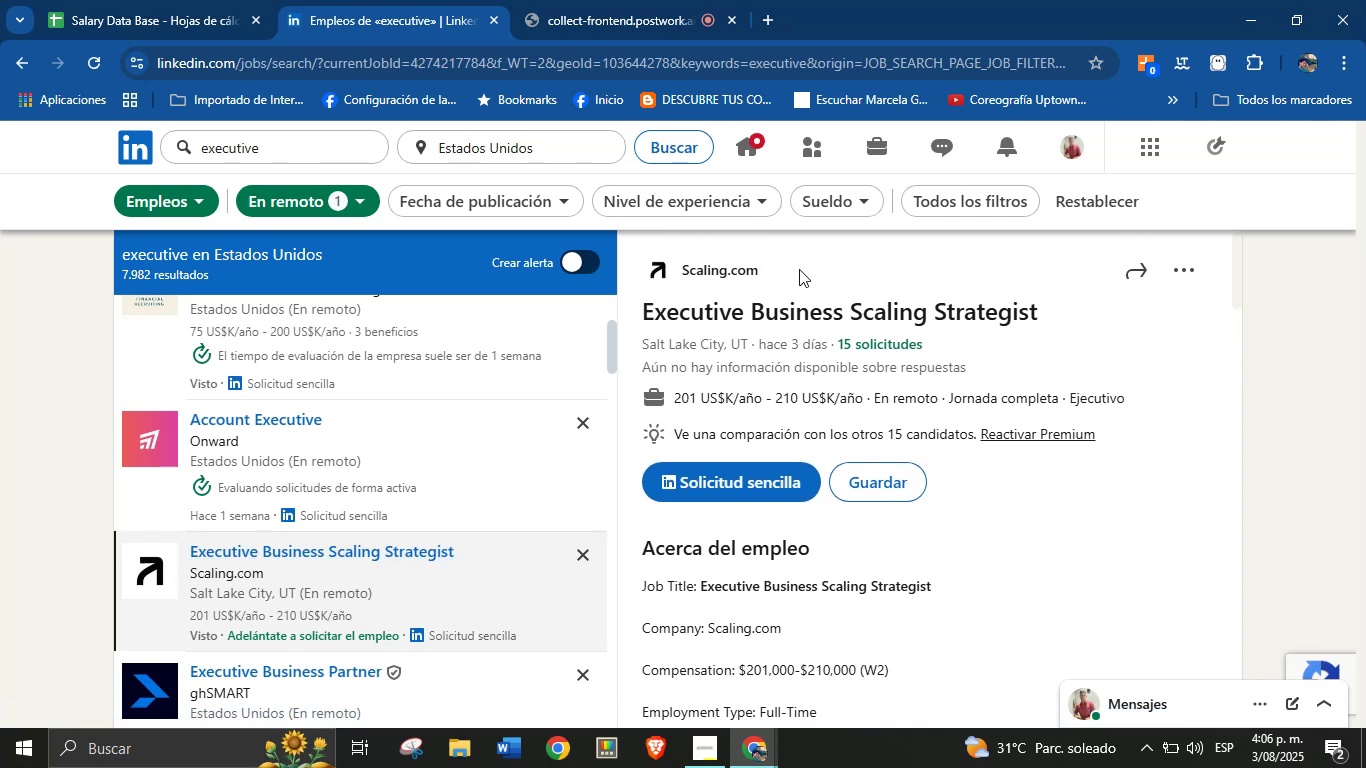 
key(Control+C)
 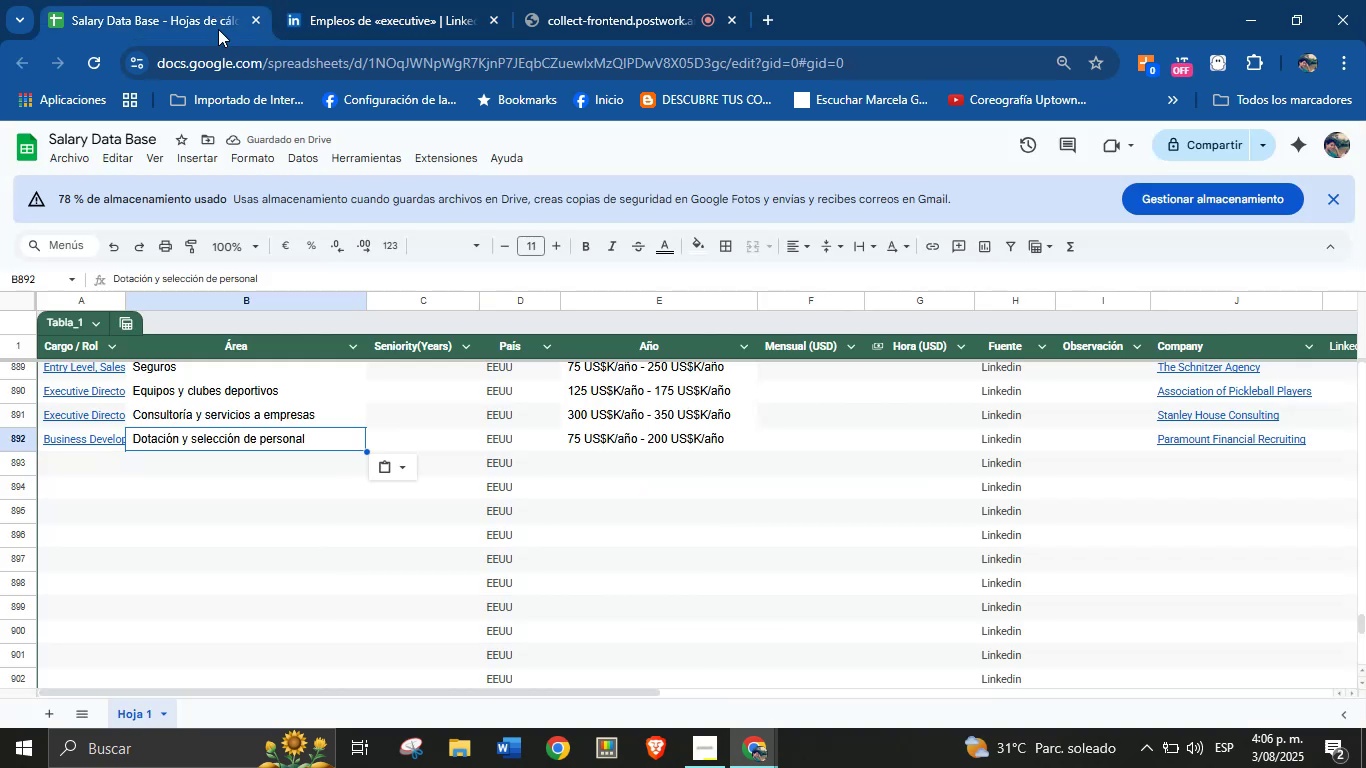 
left_click([105, 472])
 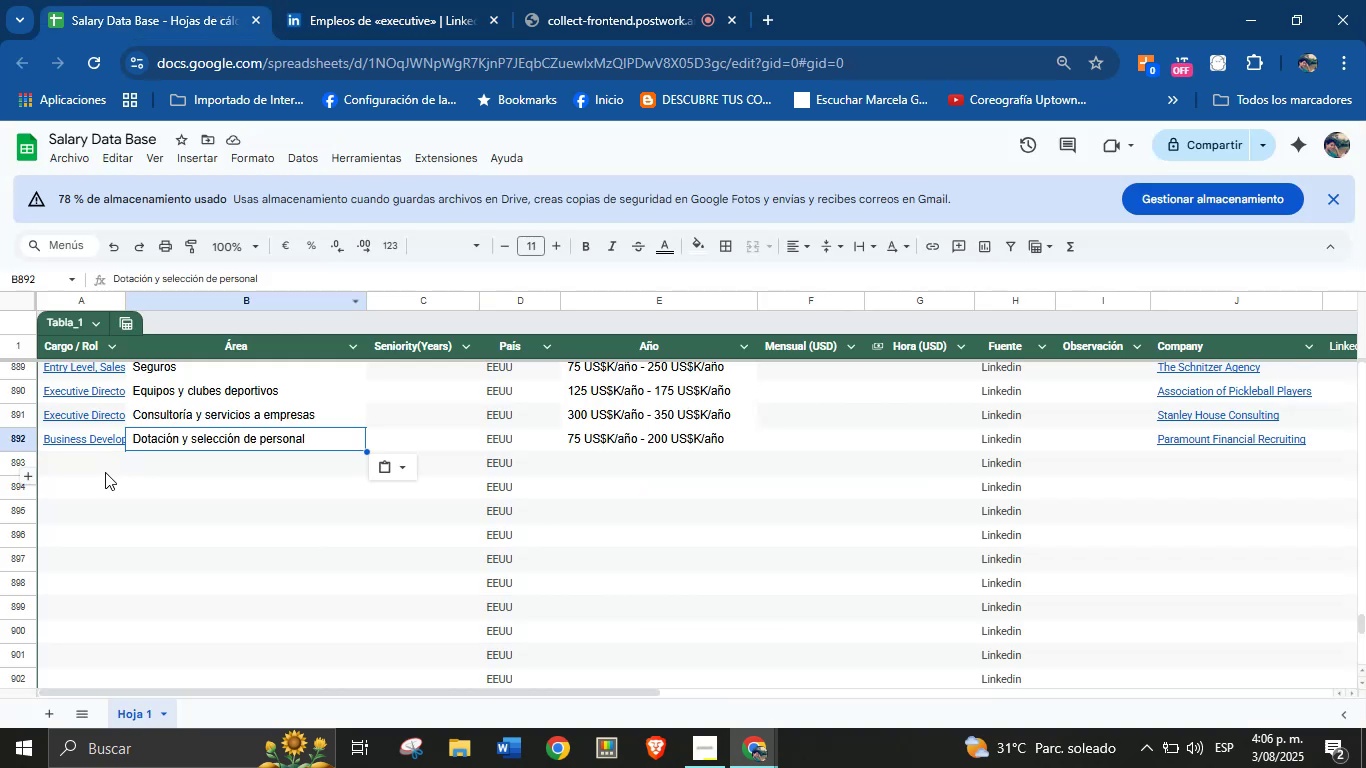 
key(Control+V)
 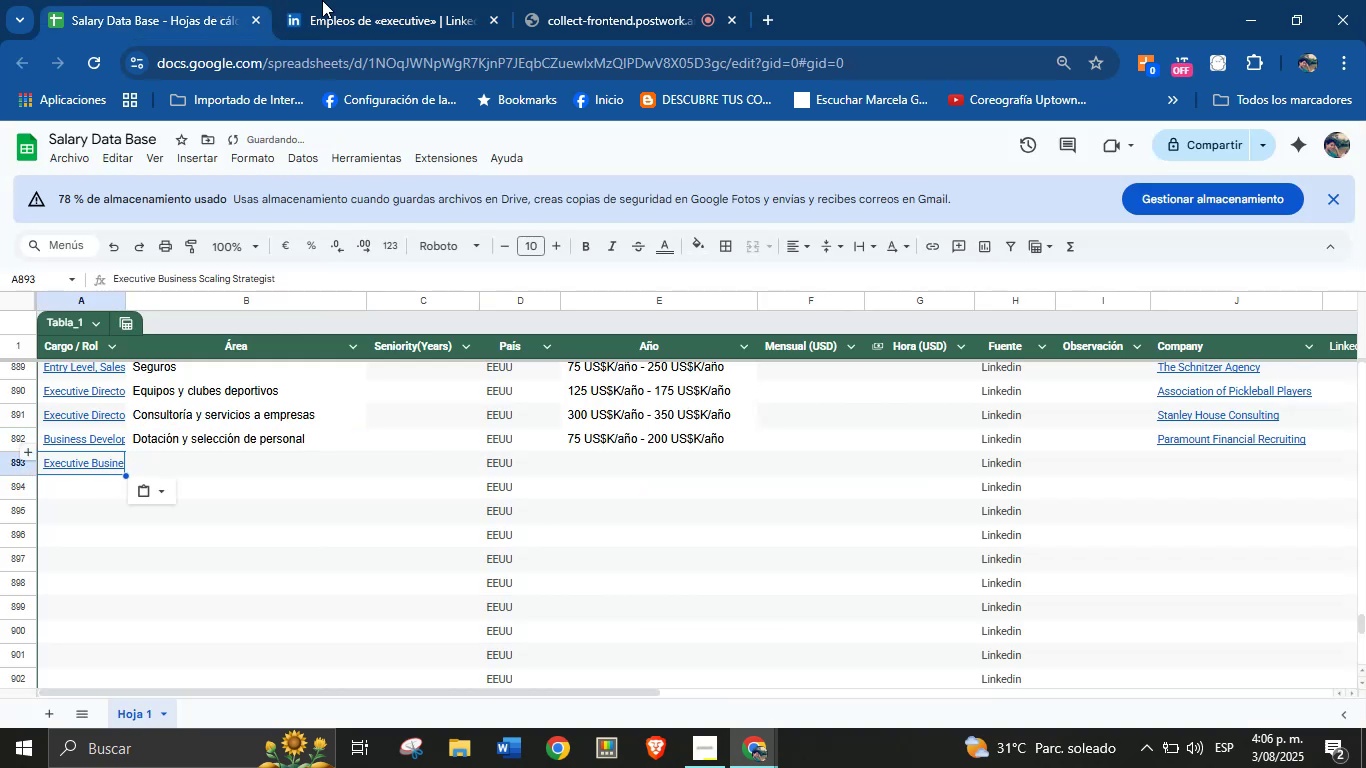 
left_click([318, 0])
 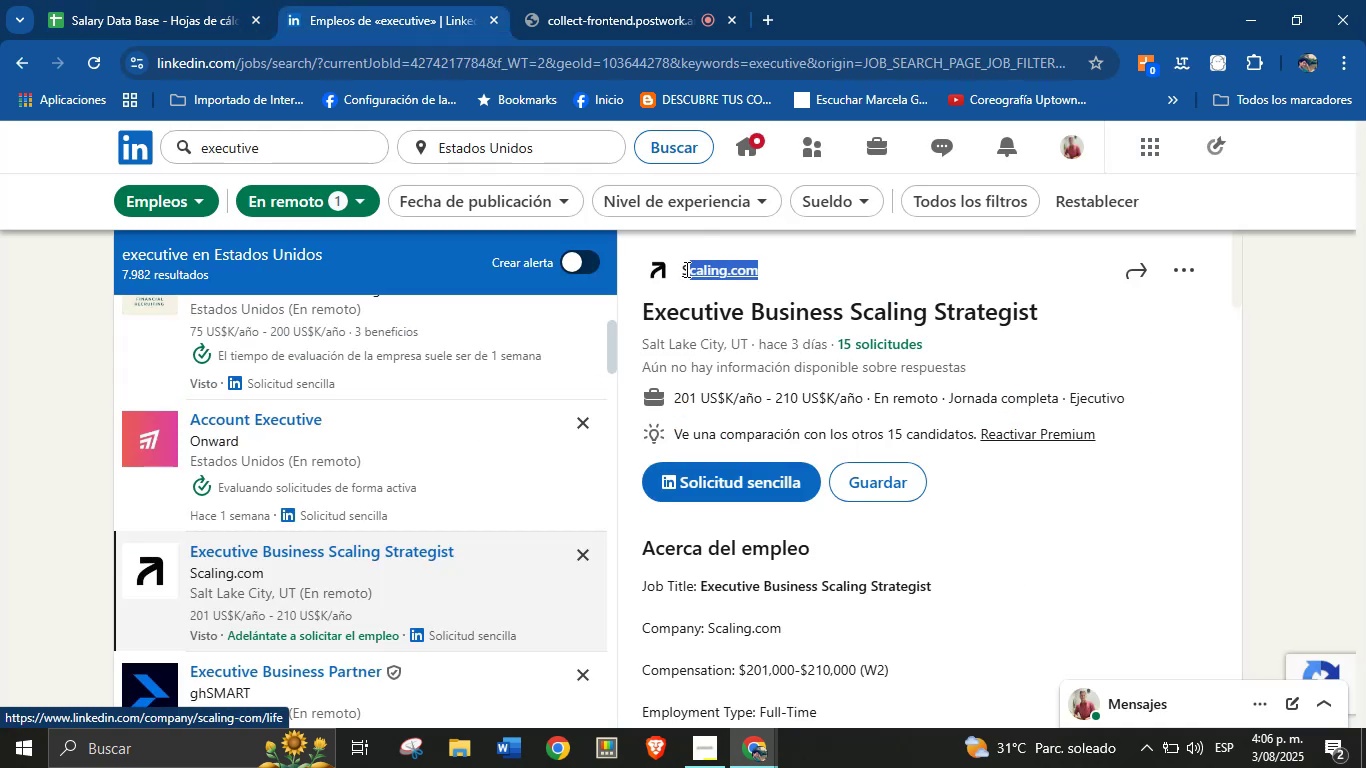 
key(Control+C)
 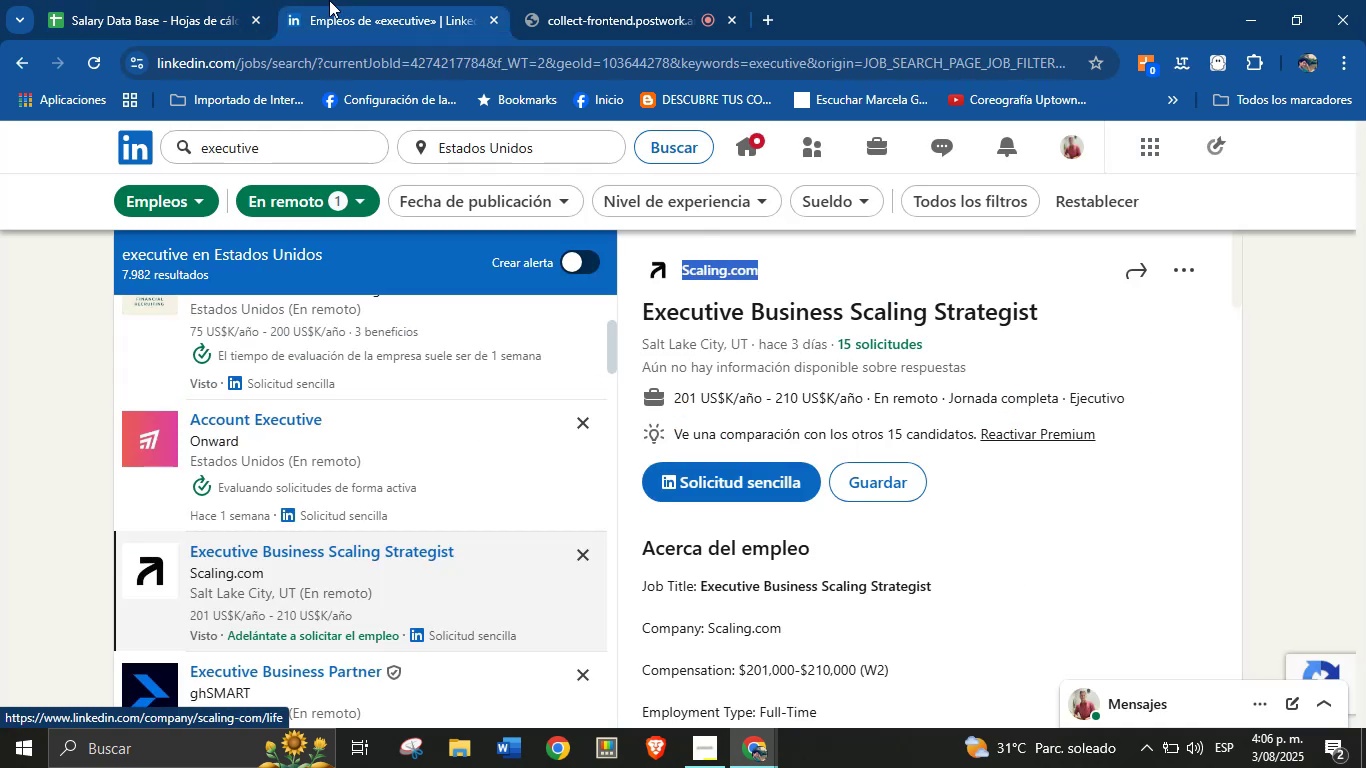 
left_click([163, 0])
 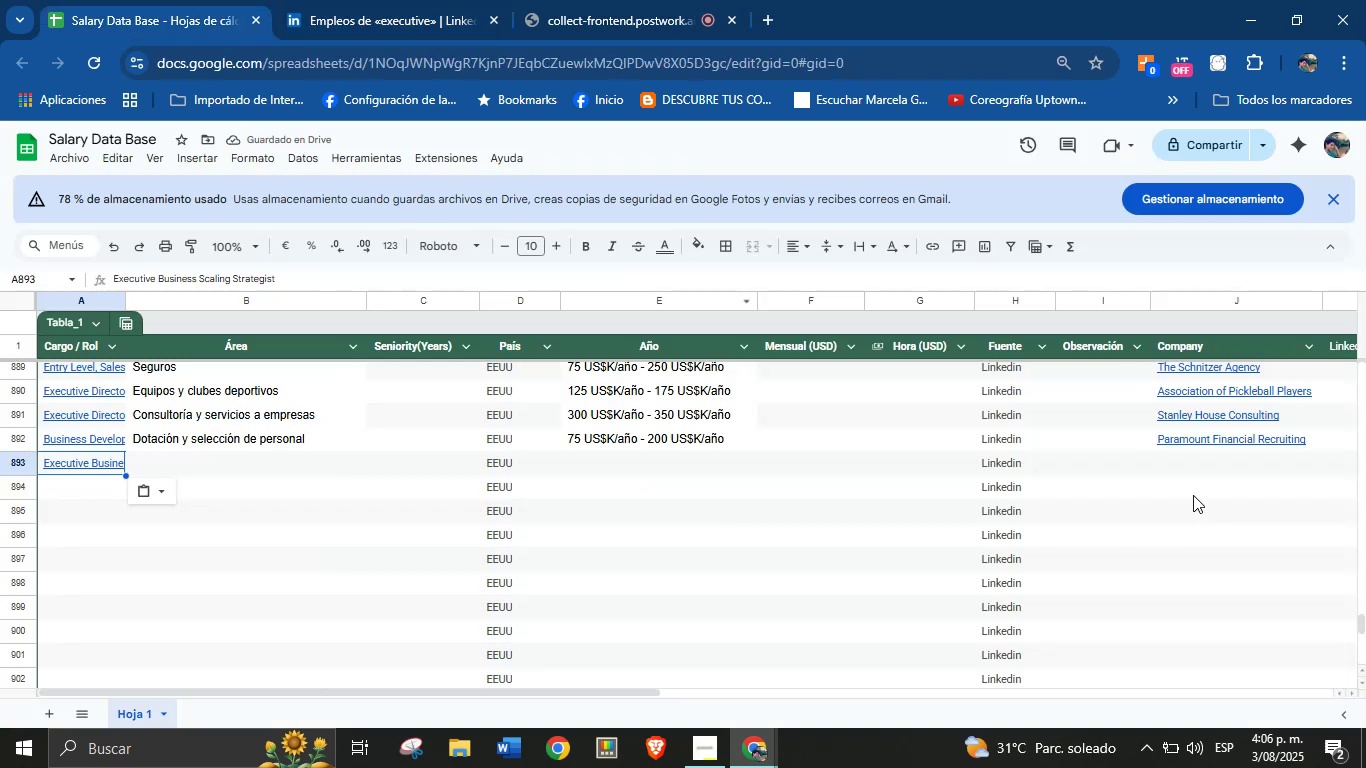 
left_click([1195, 459])
 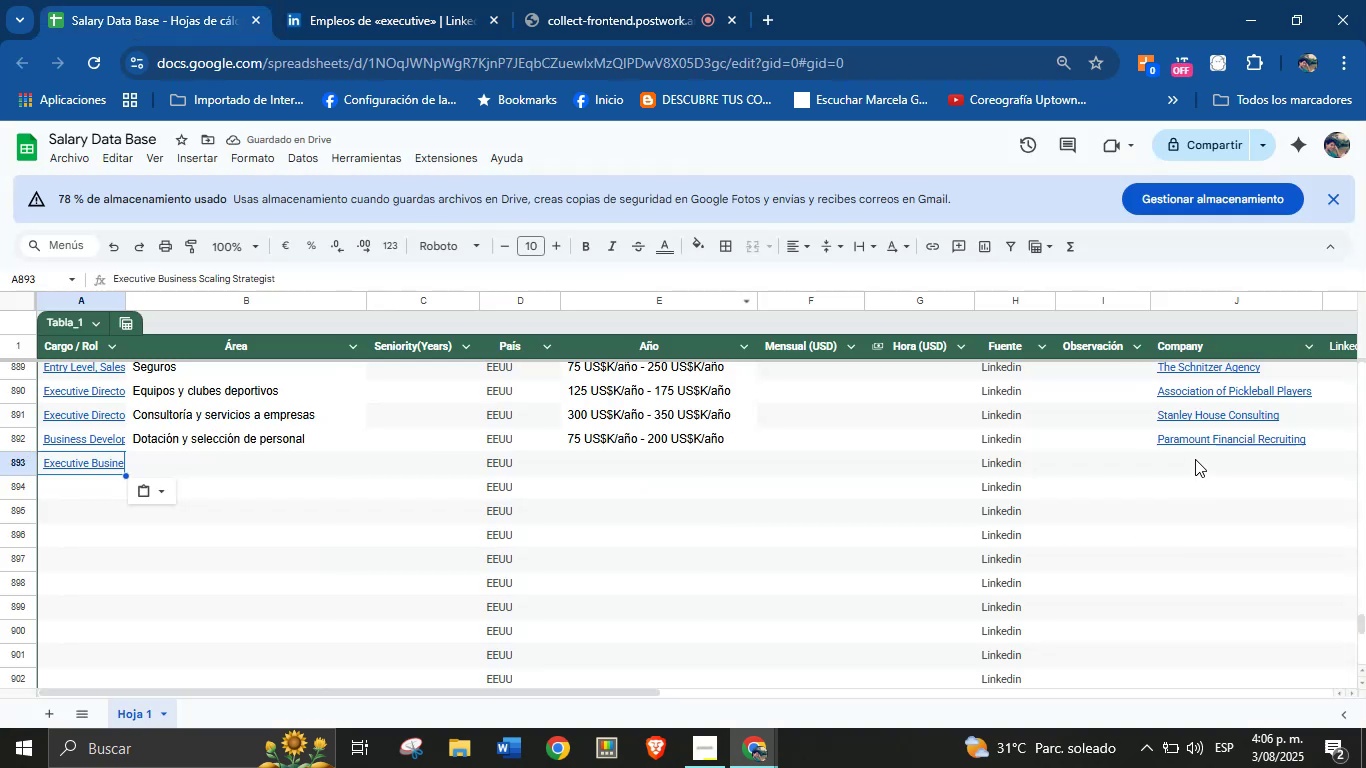 
key(Control+V)
 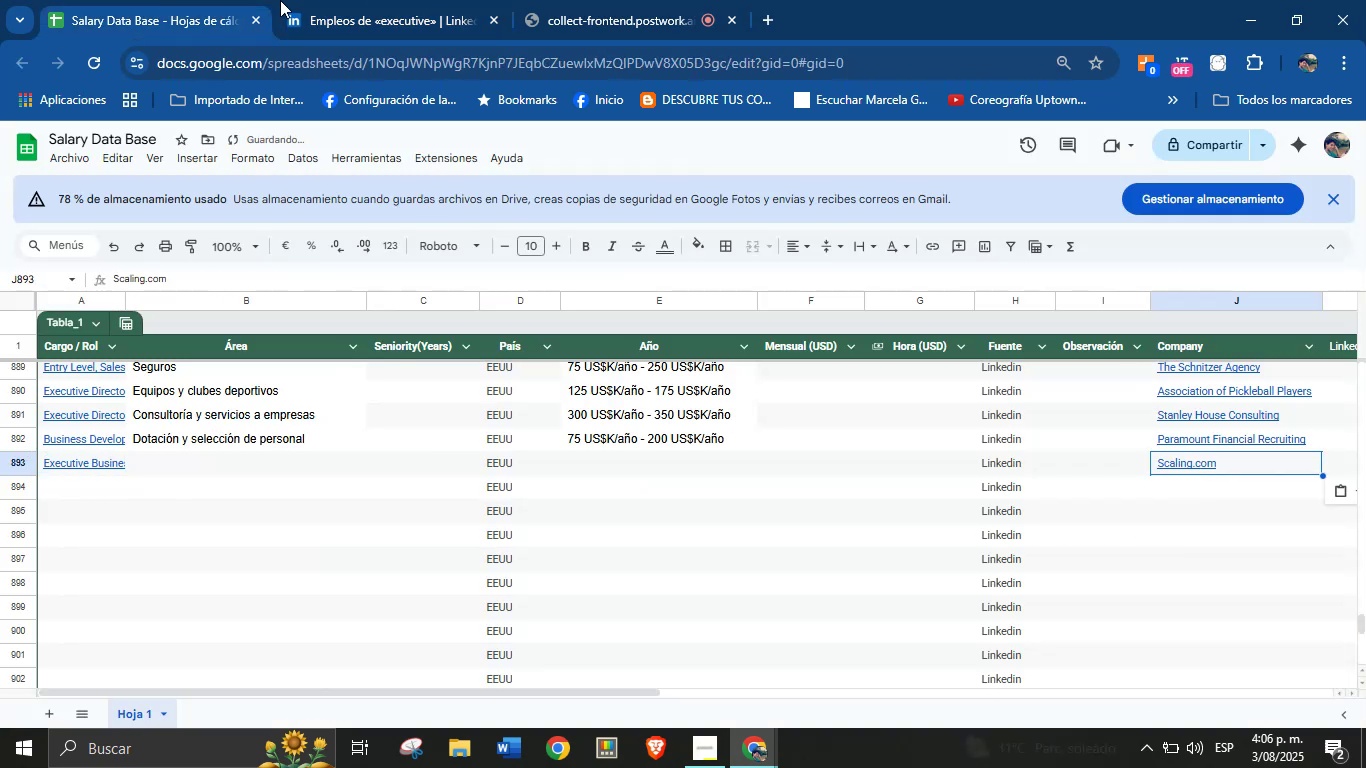 
left_click([359, 0])
 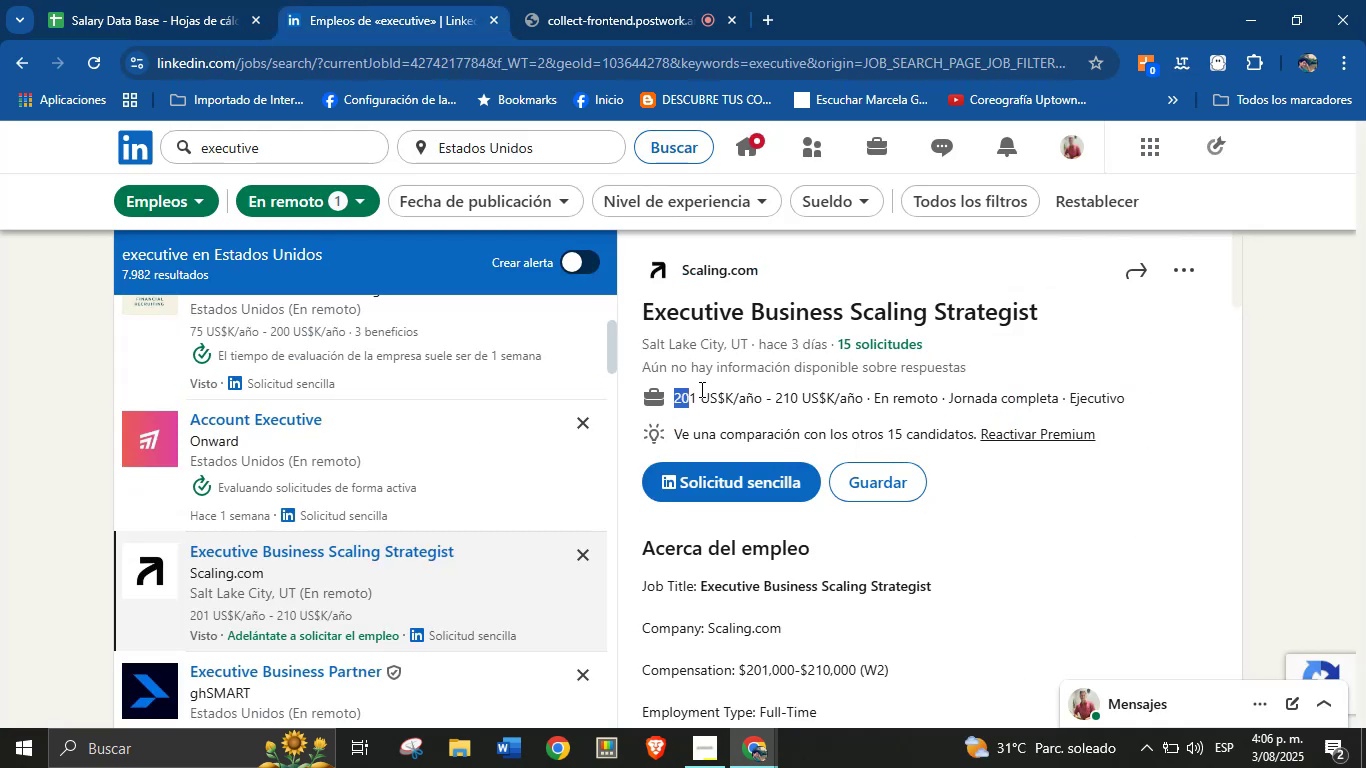 
key(Control+C)
 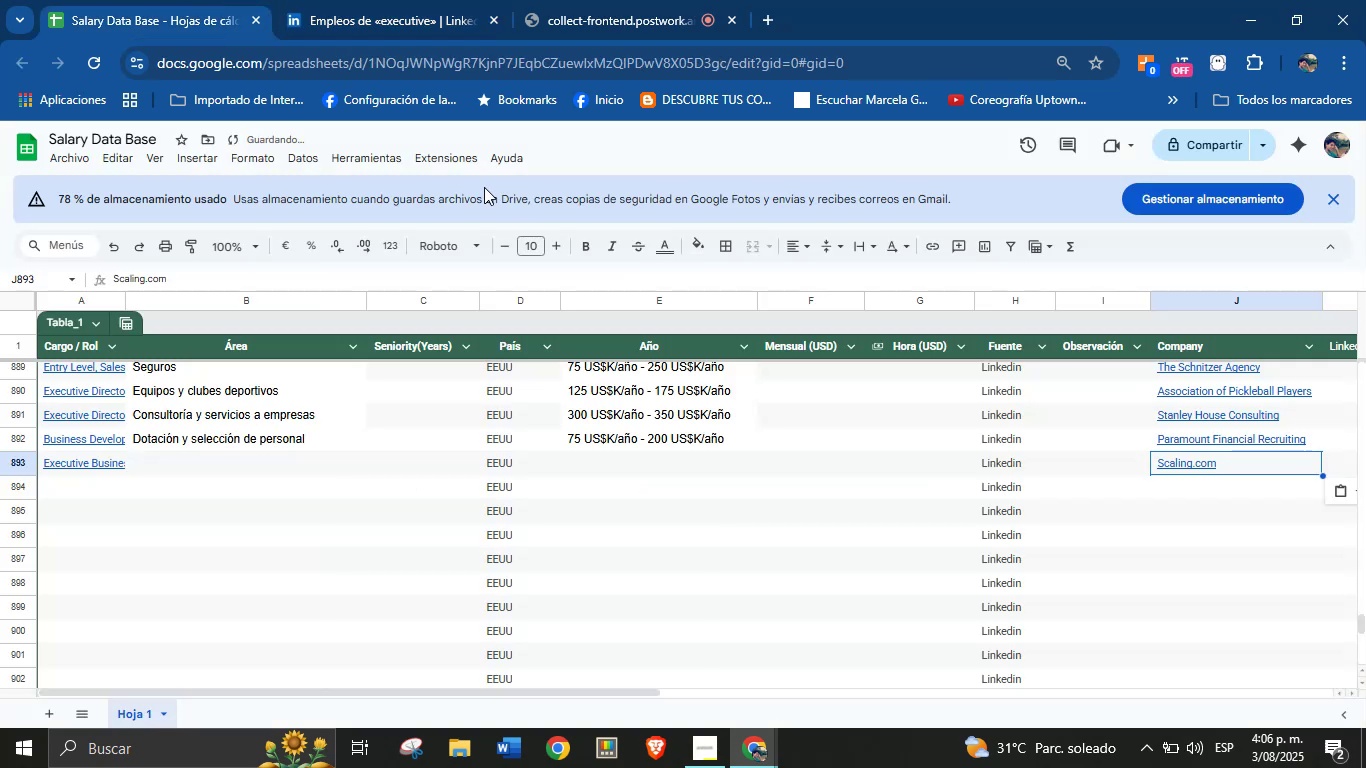 
left_click([644, 461])
 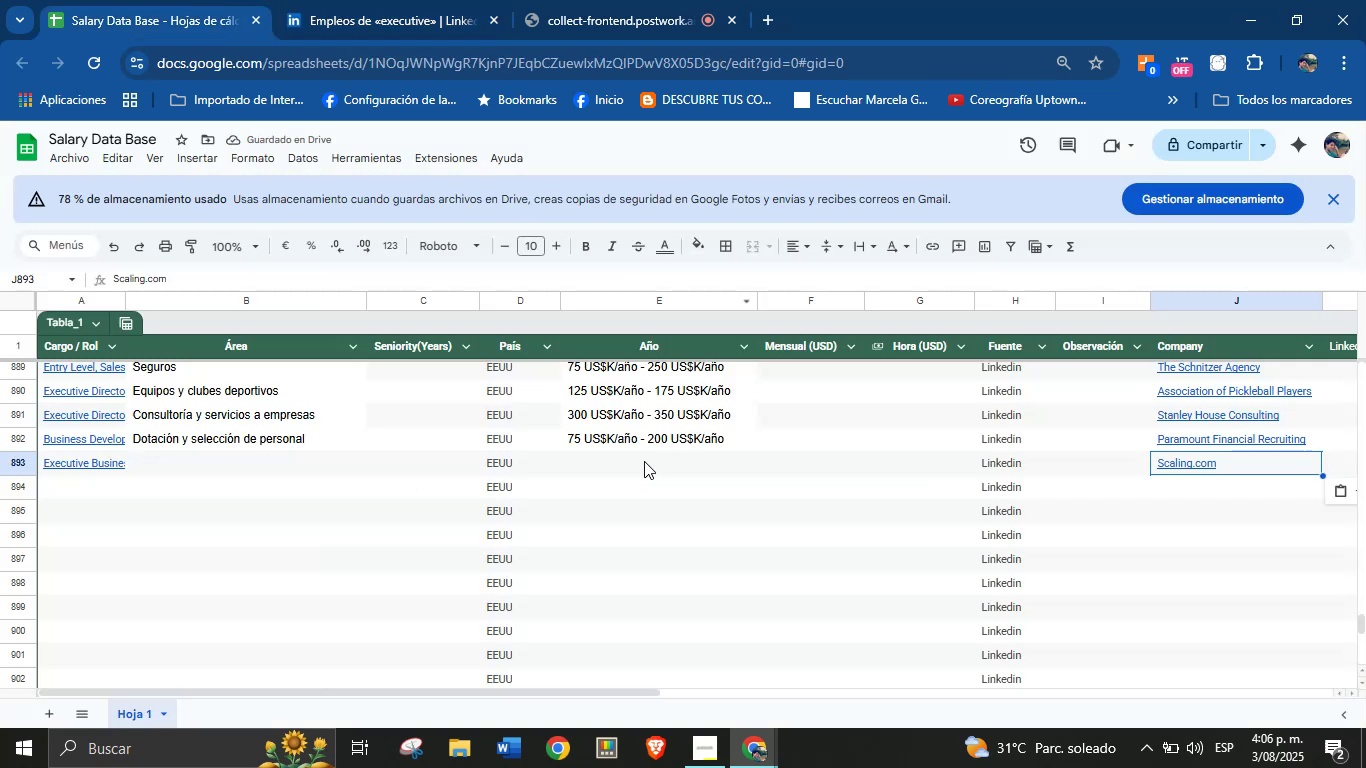 
key(Control+V)
 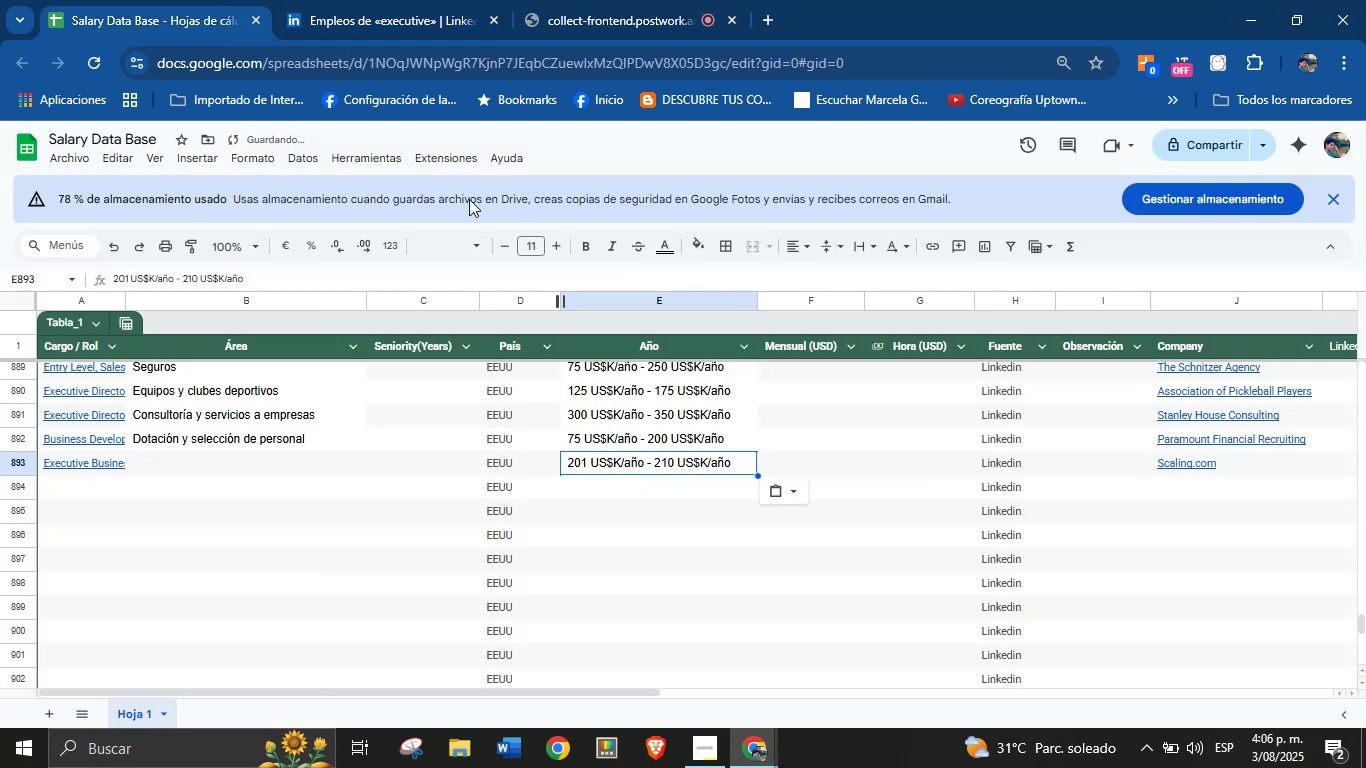 
left_click([306, 0])
 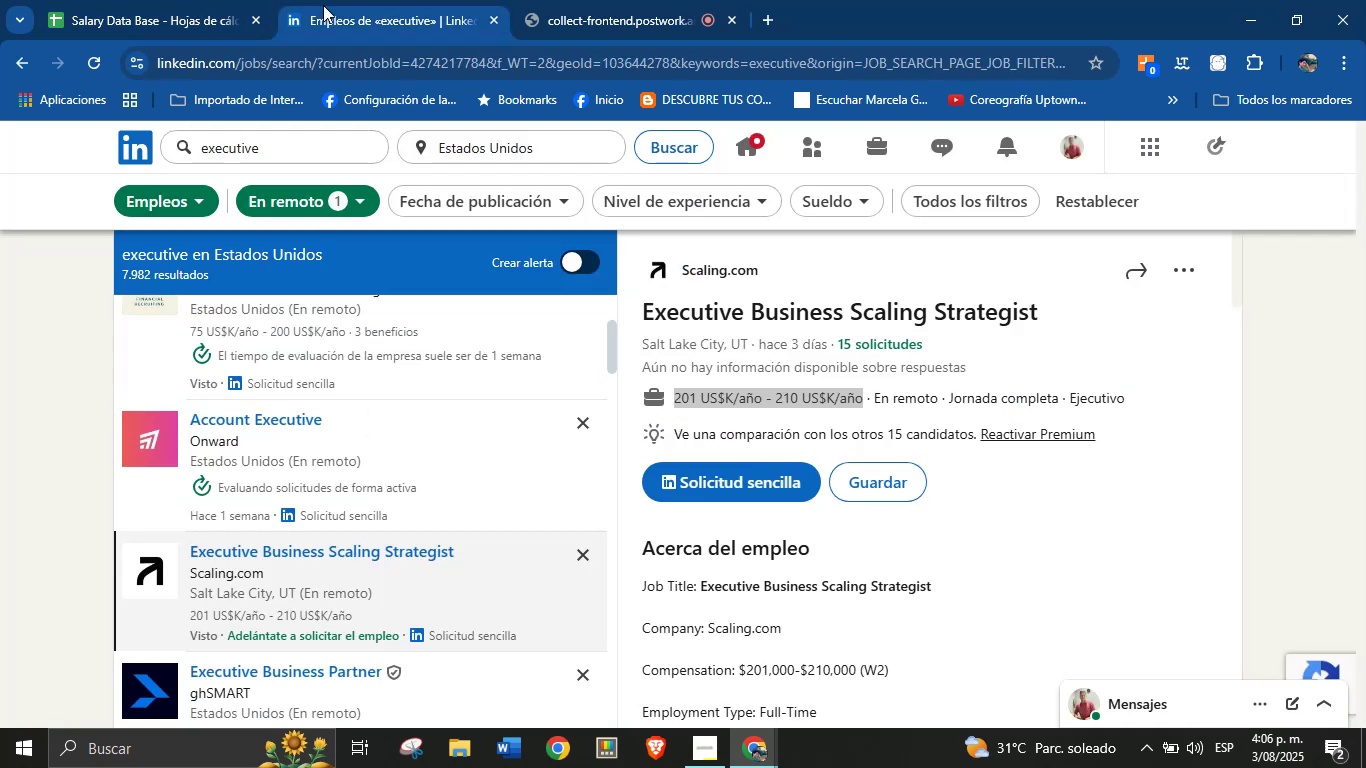 
scroll: coordinate [905, 482], scroll_direction: down, amount: 26.0
 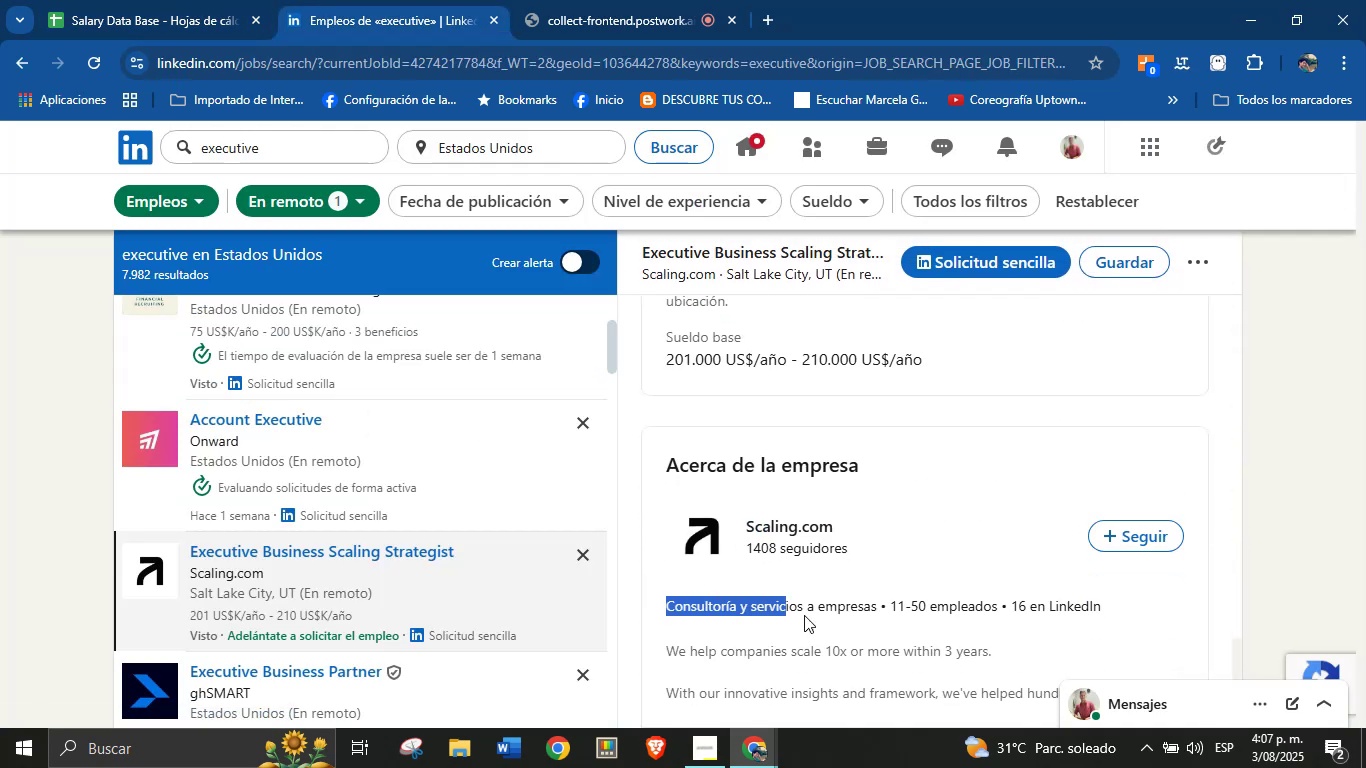 
key(Control+C)
 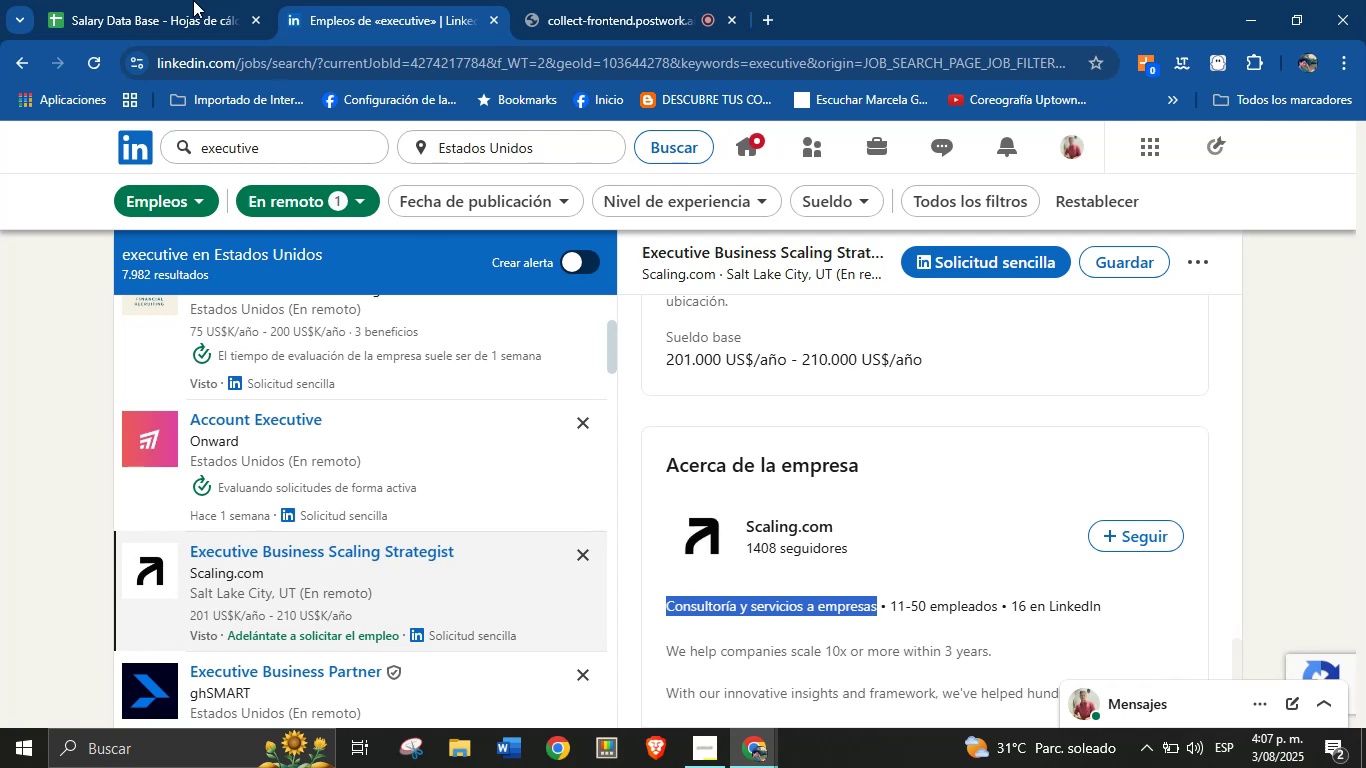 
left_click([186, 0])
 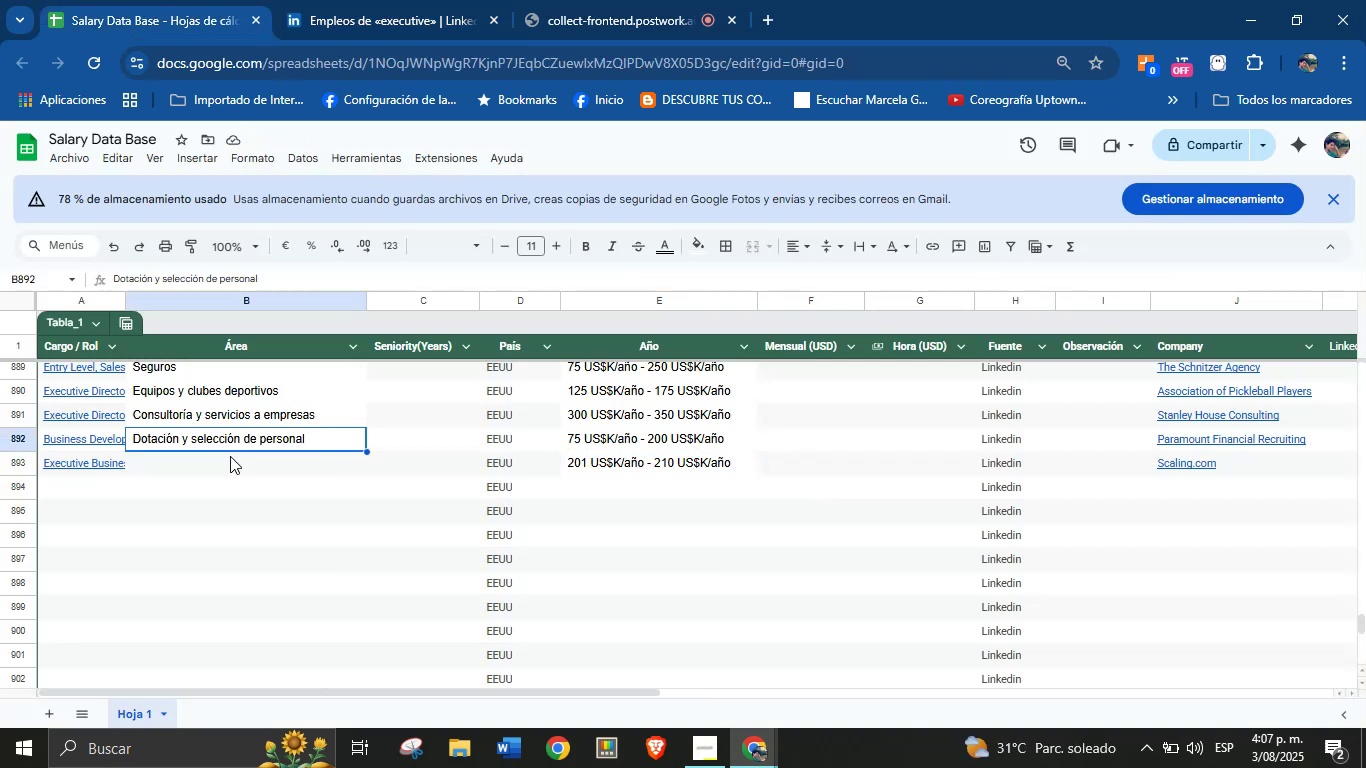 
left_click([221, 467])
 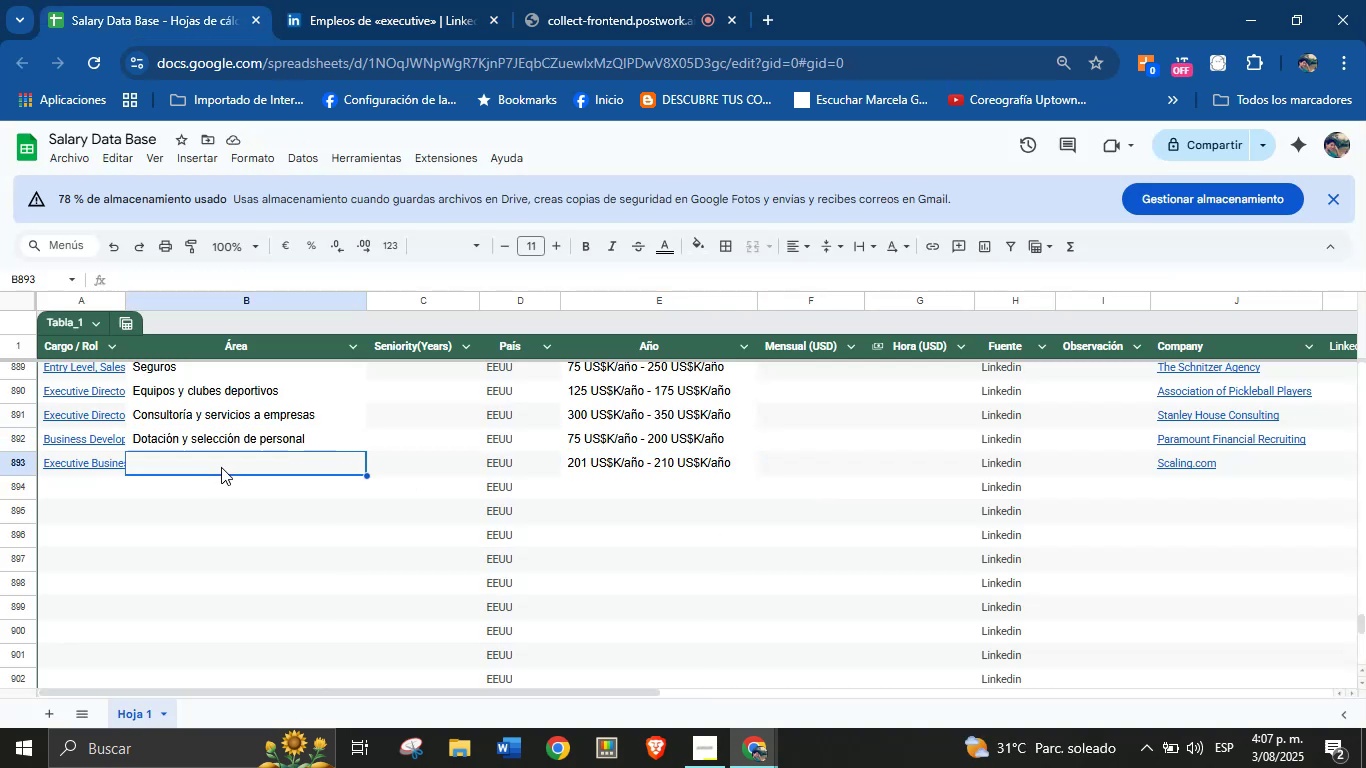 
key(Control+V)
 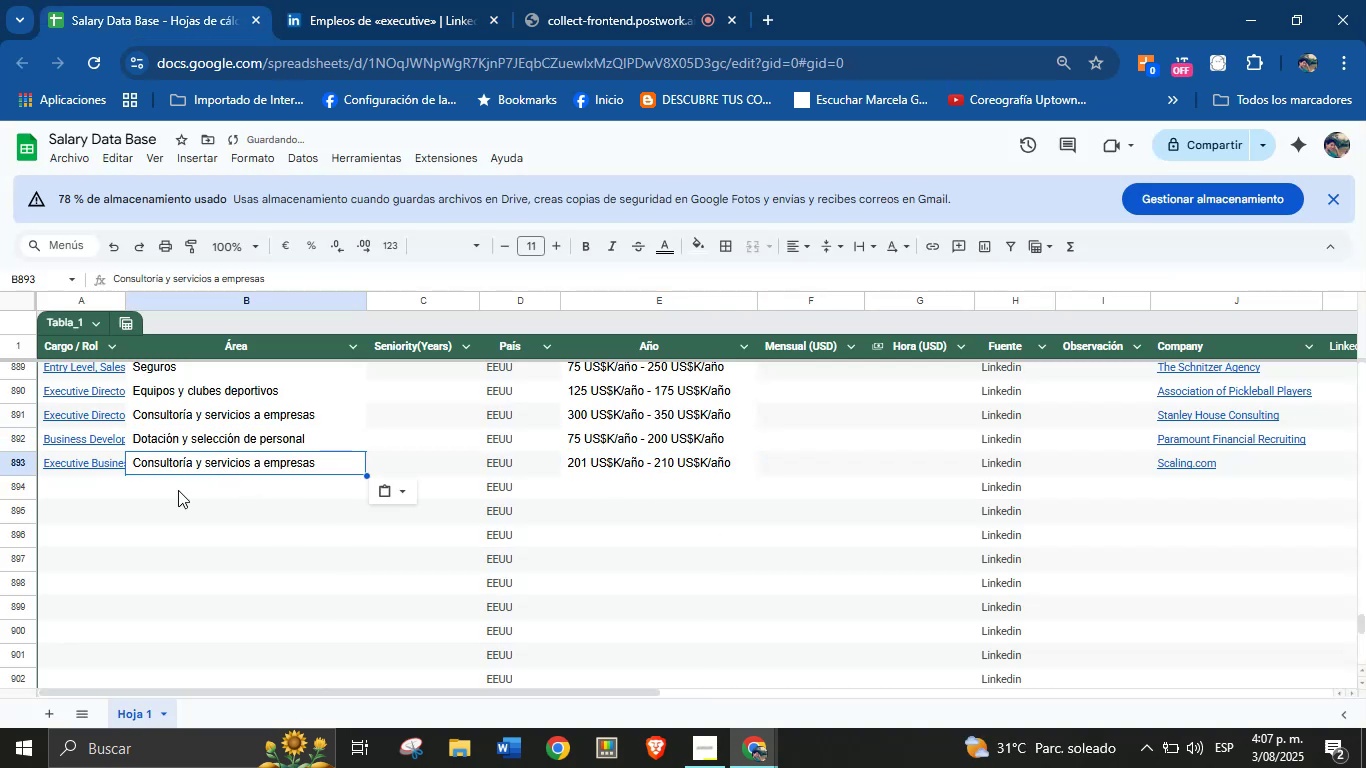 
left_click([85, 482])
 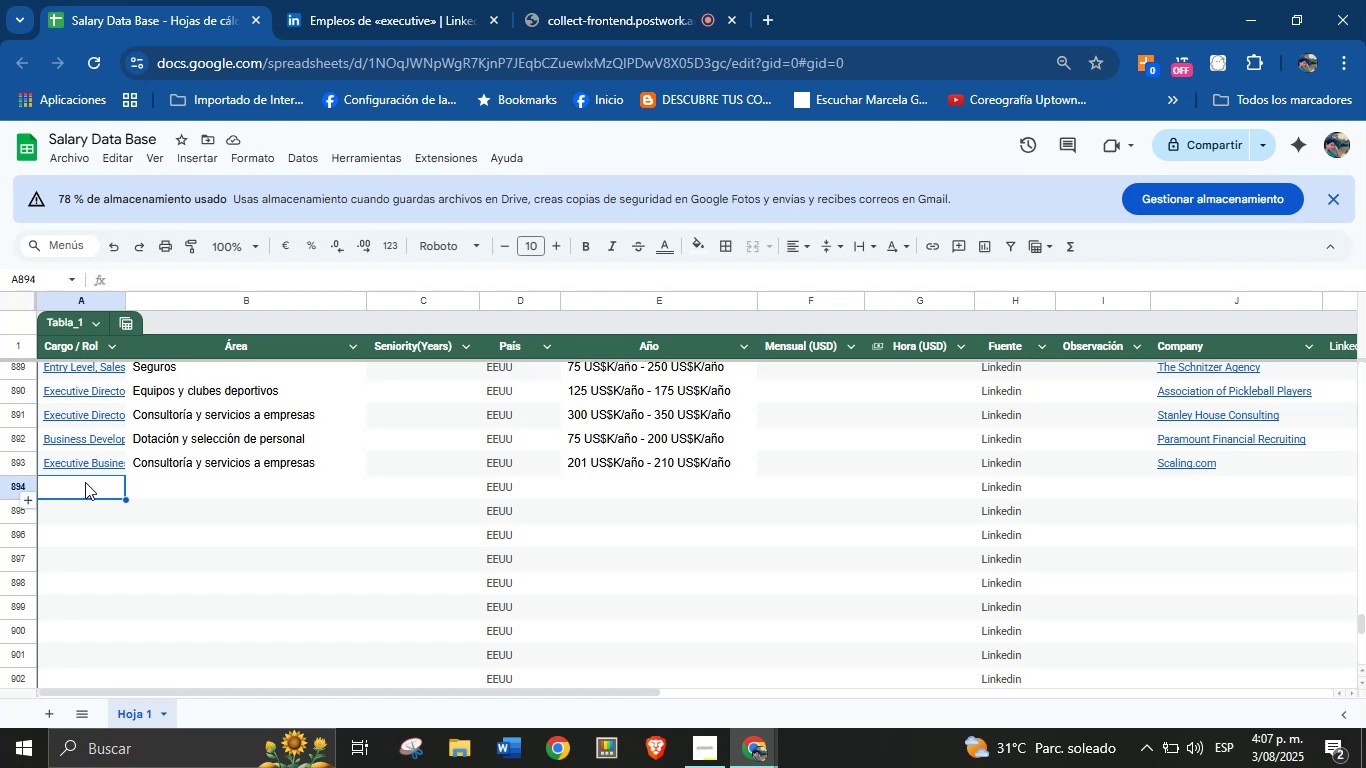 
wait(15.31)
 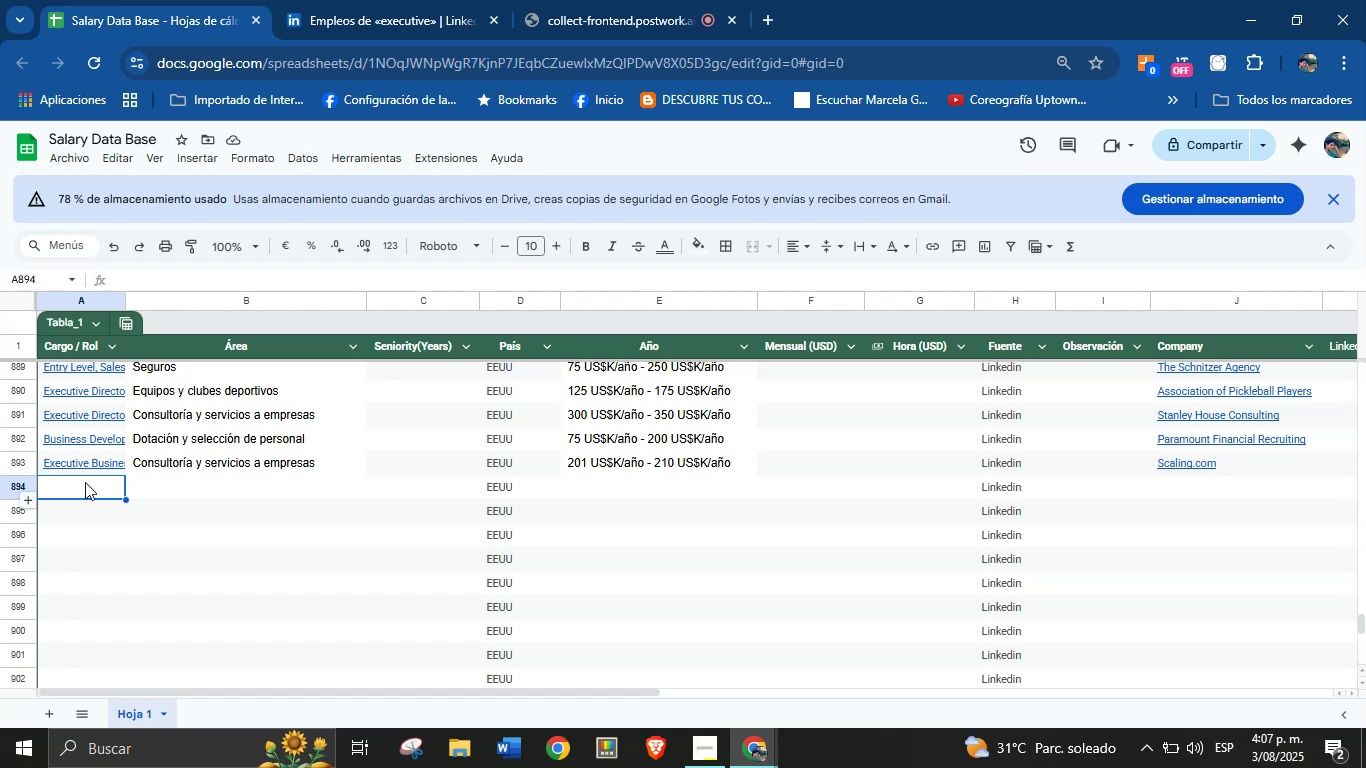 
left_click([361, 0])
 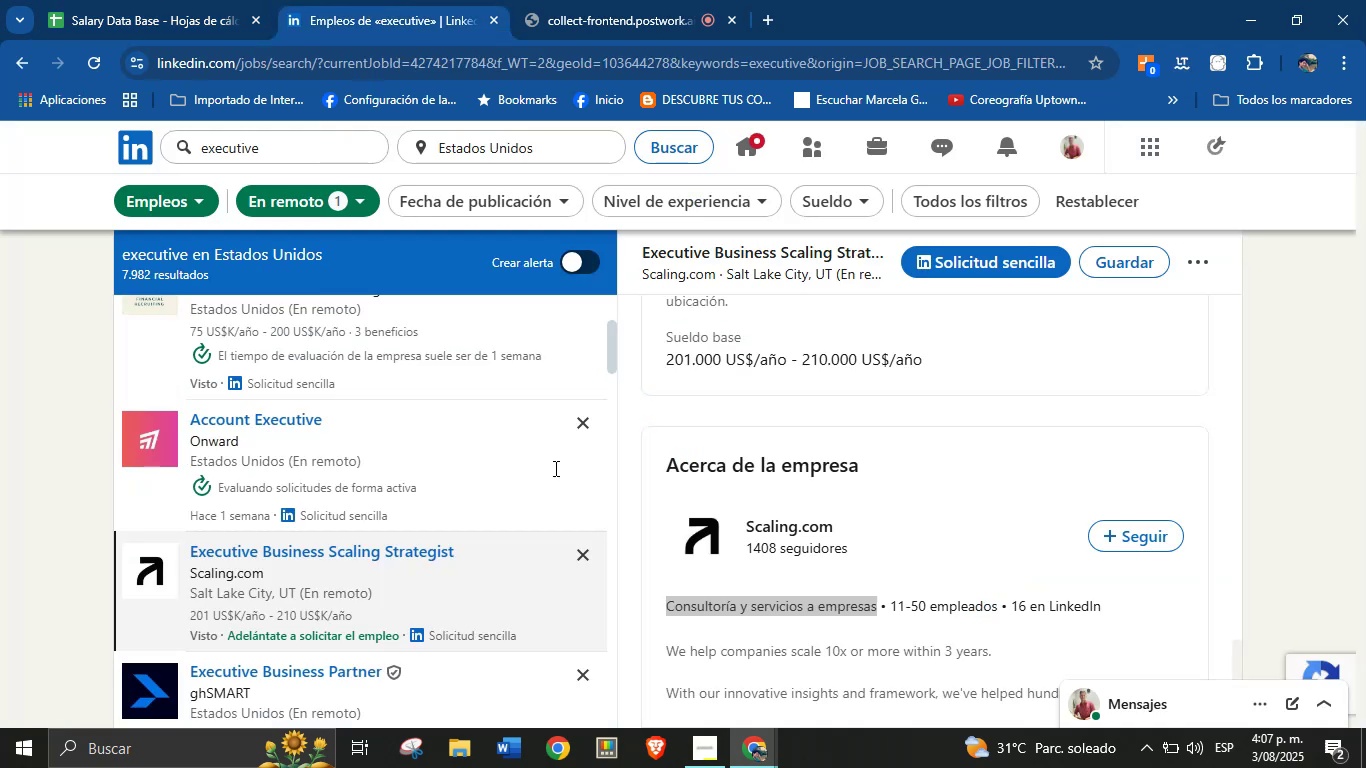 
scroll: coordinate [412, 583], scroll_direction: down, amount: 4.0
 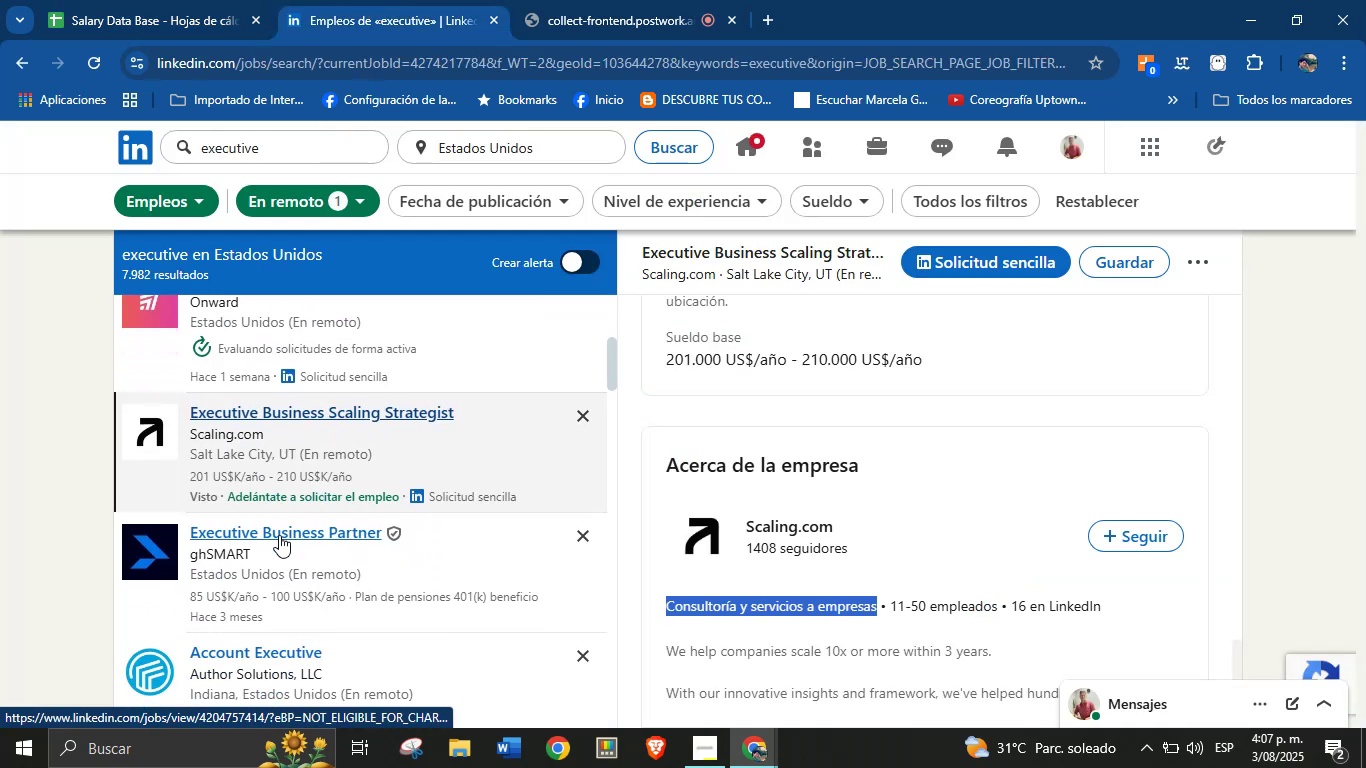 
left_click([279, 535])
 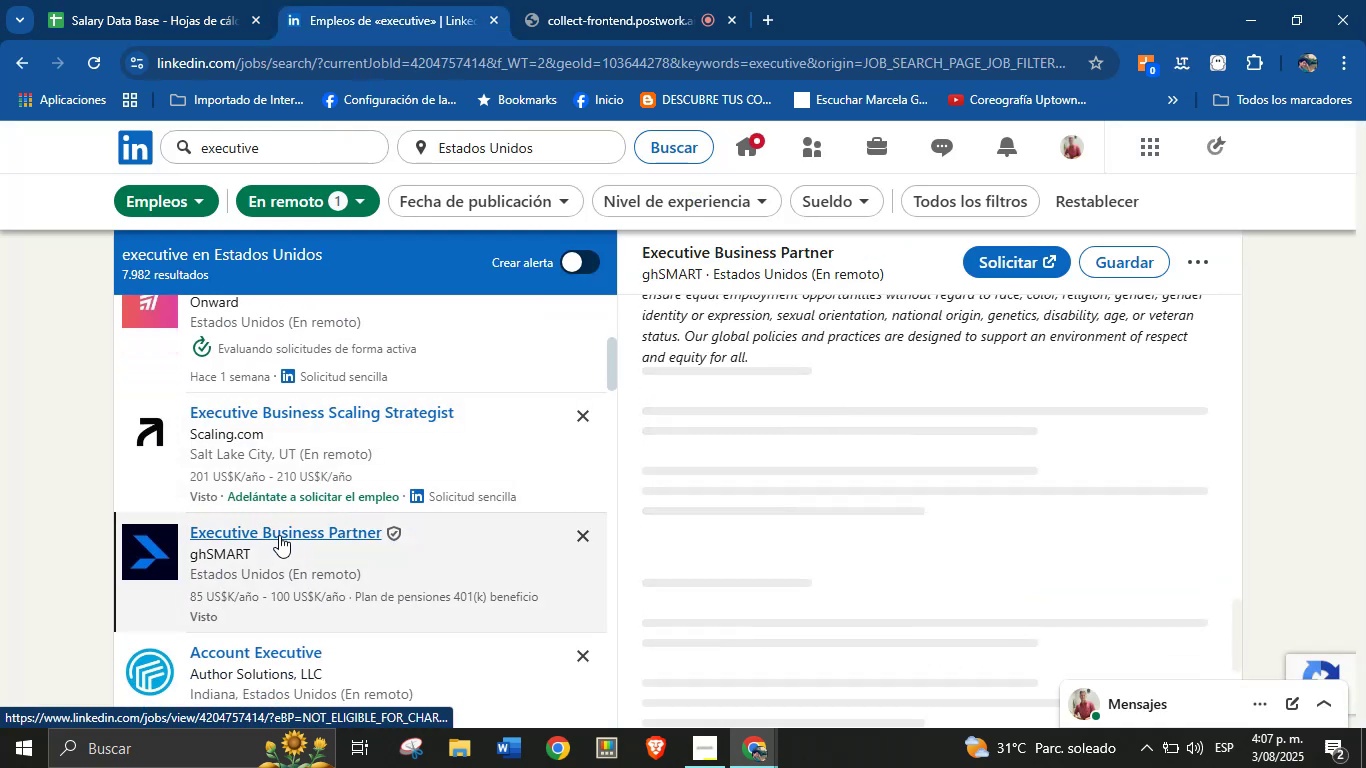 
scroll: coordinate [874, 435], scroll_direction: up, amount: 10.0
 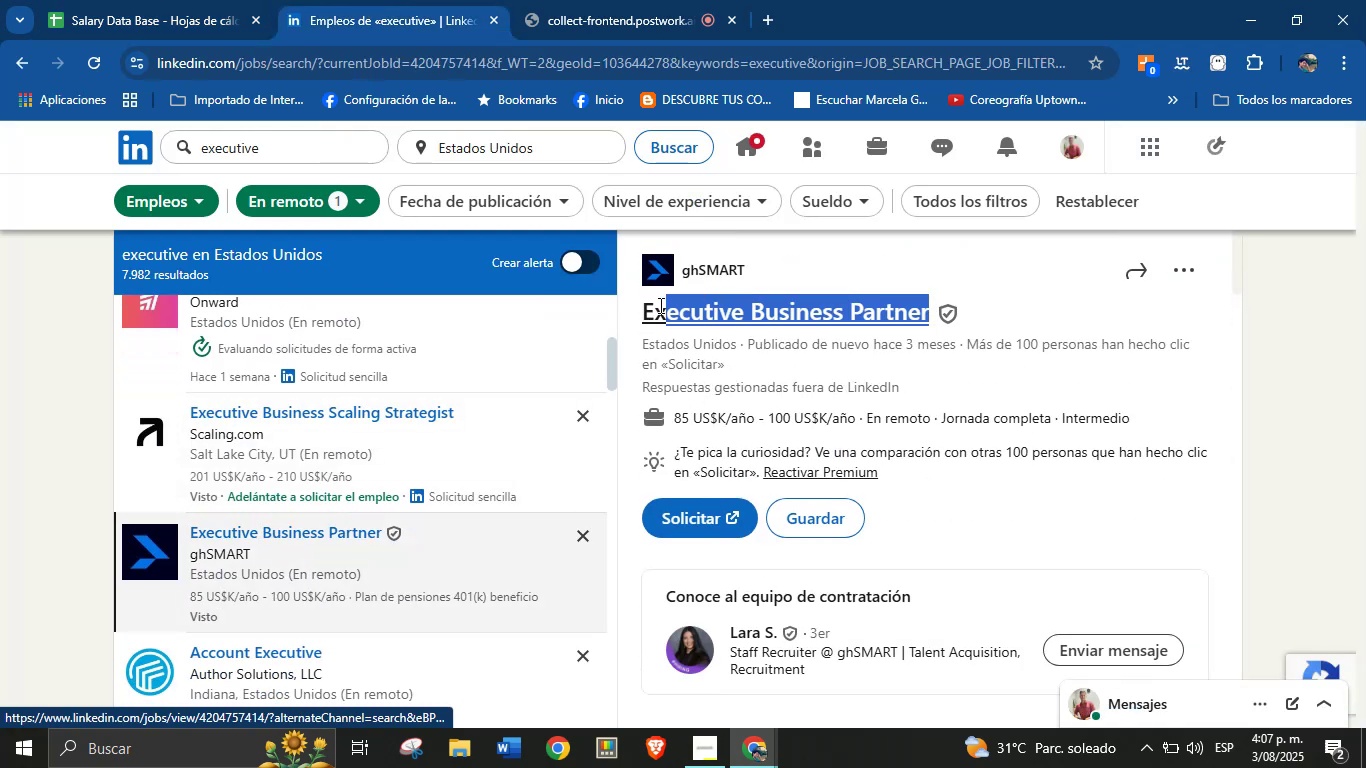 
key(Control+C)
 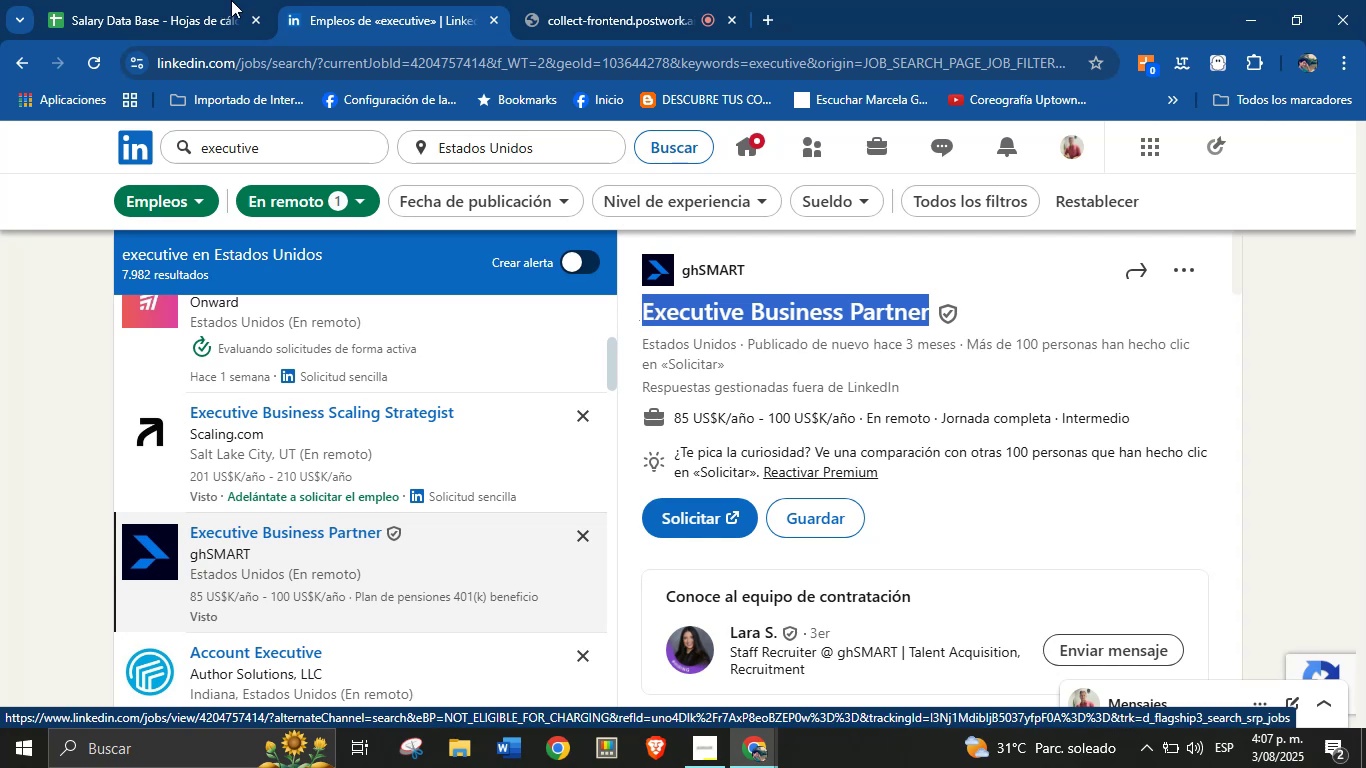 
left_click([219, 0])
 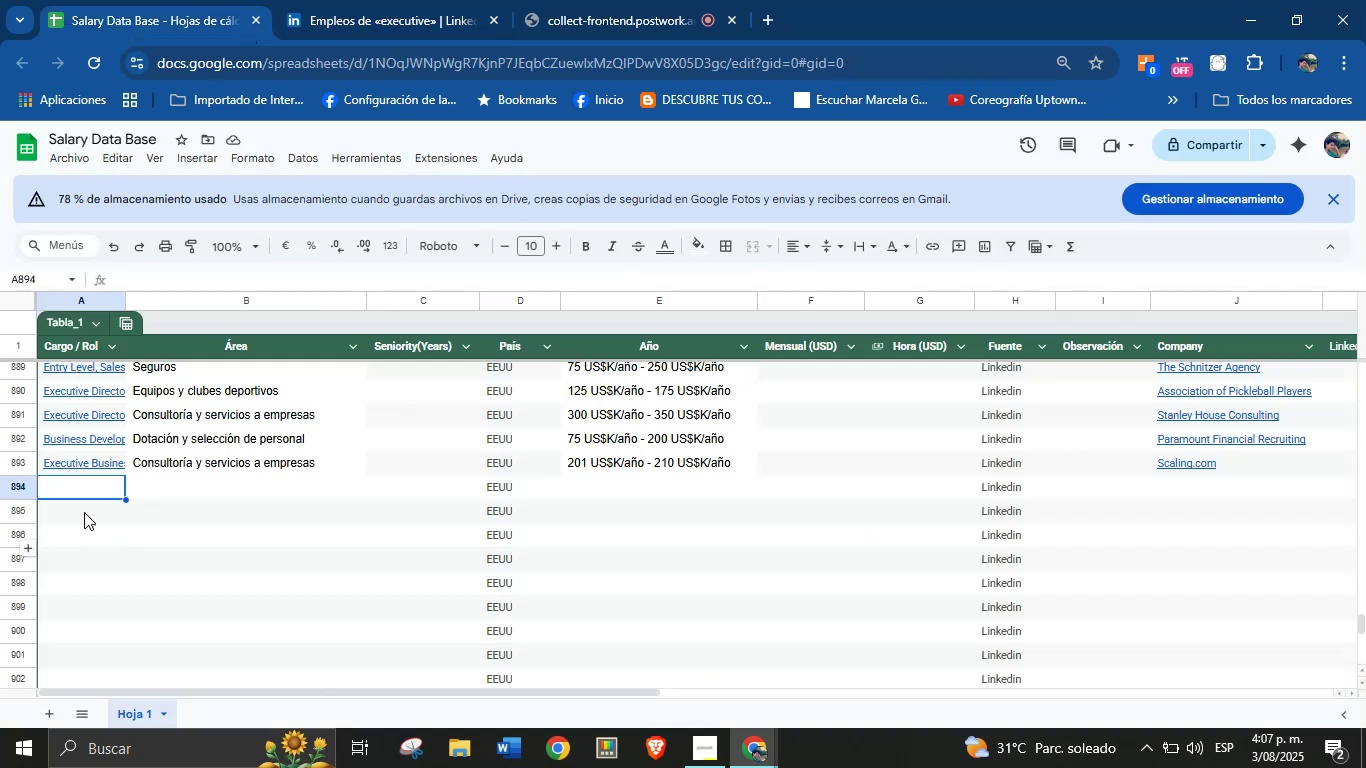 
left_click([82, 478])
 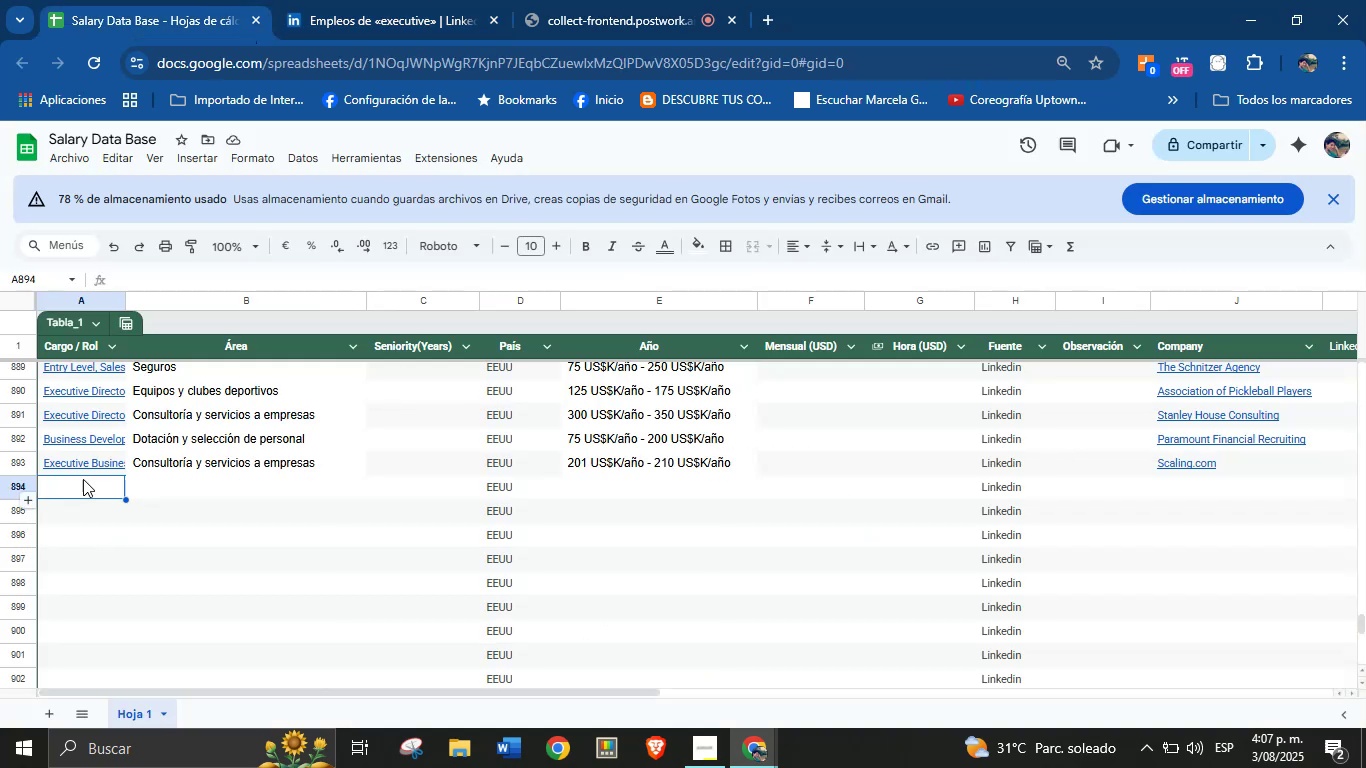 
left_click([83, 480])
 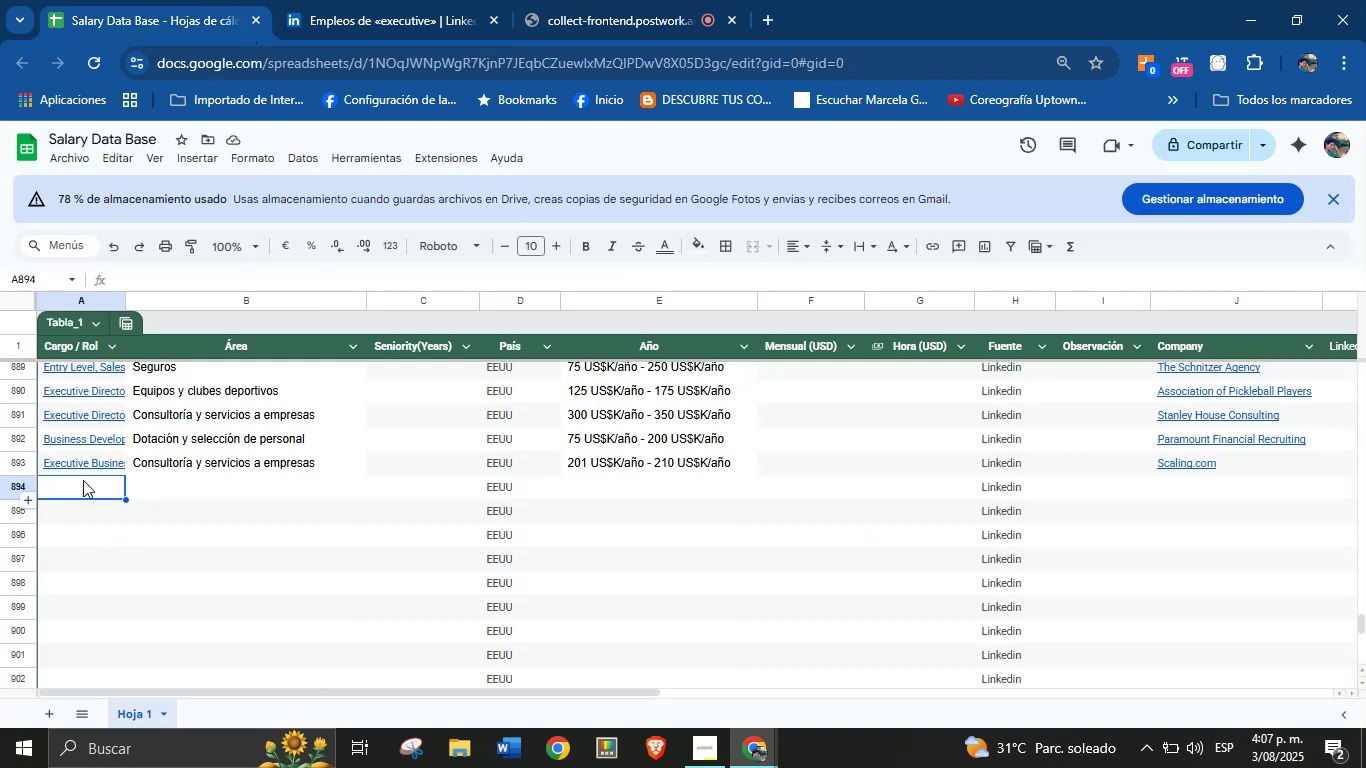 
key(Control+V)
 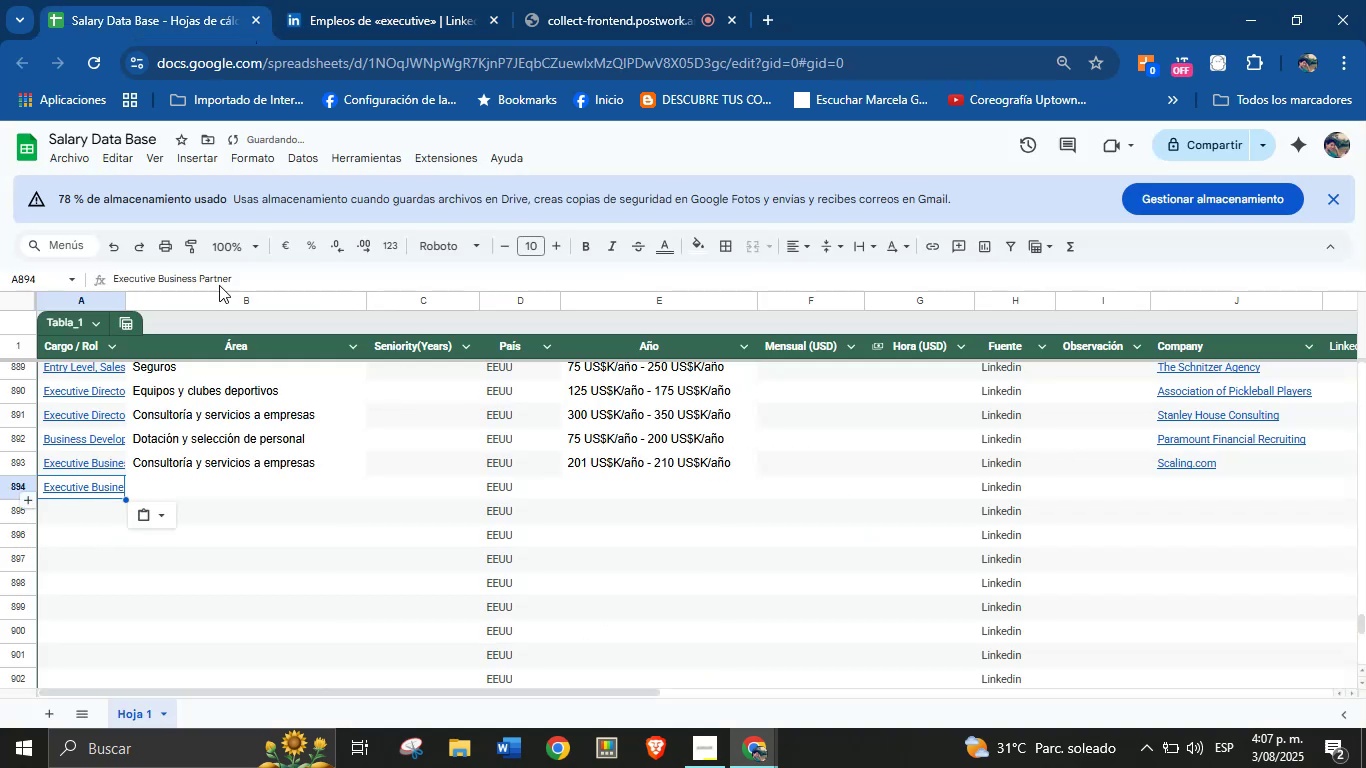 
left_click([294, 0])
 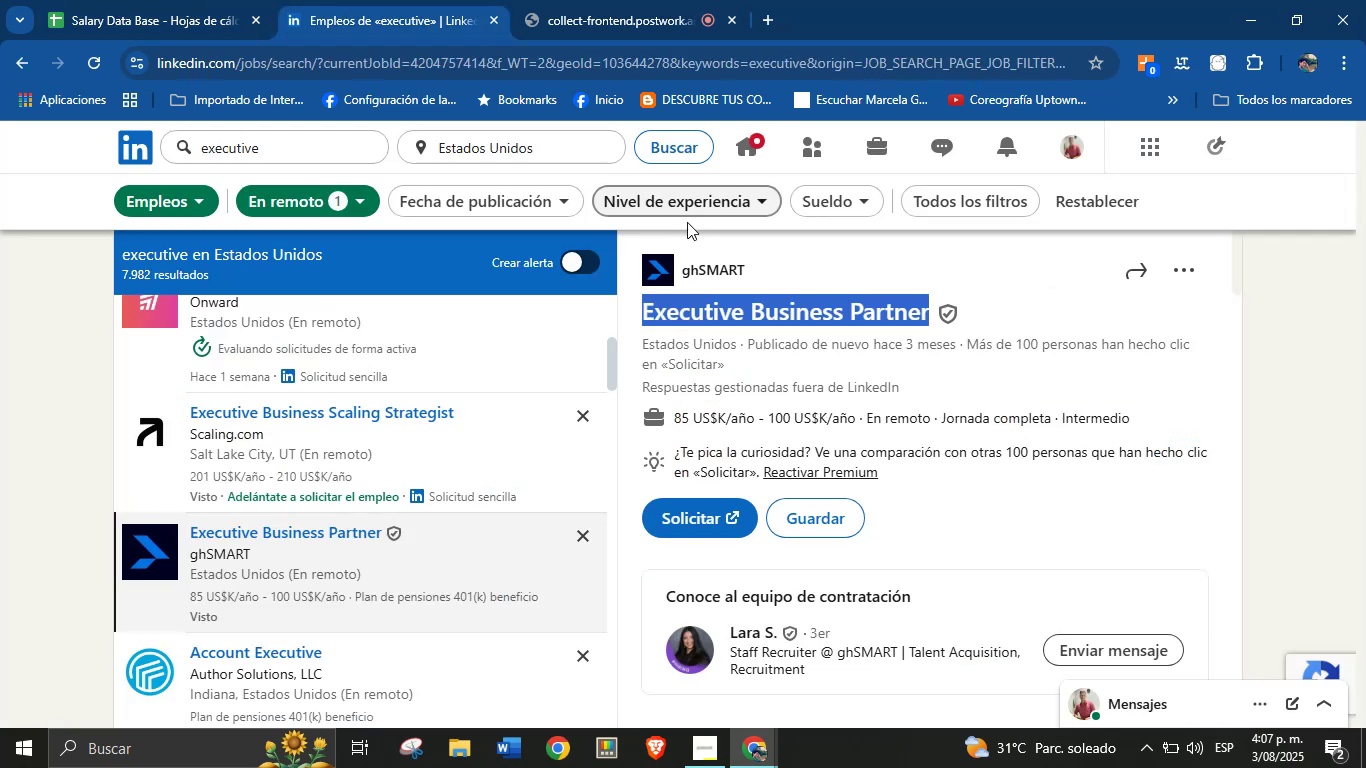 
left_click([774, 268])
 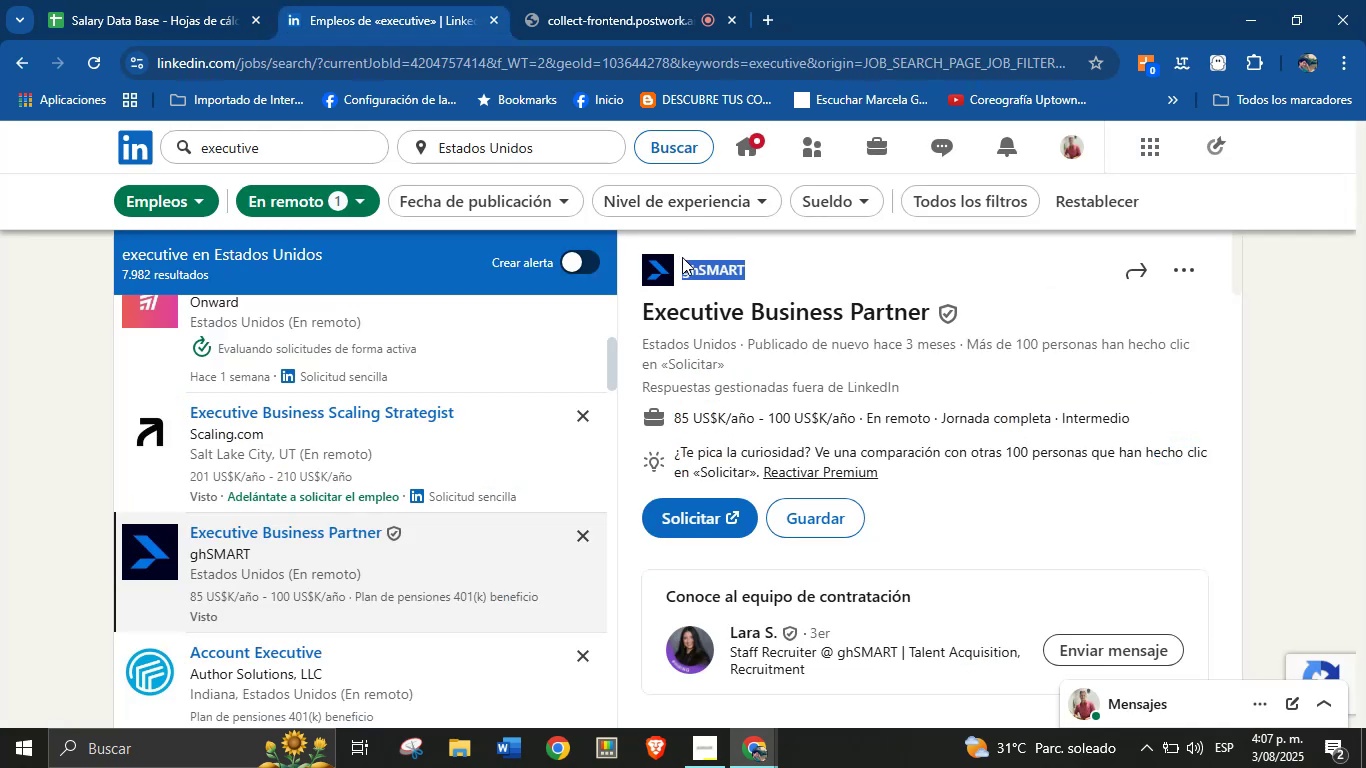 
left_click([761, 261])
 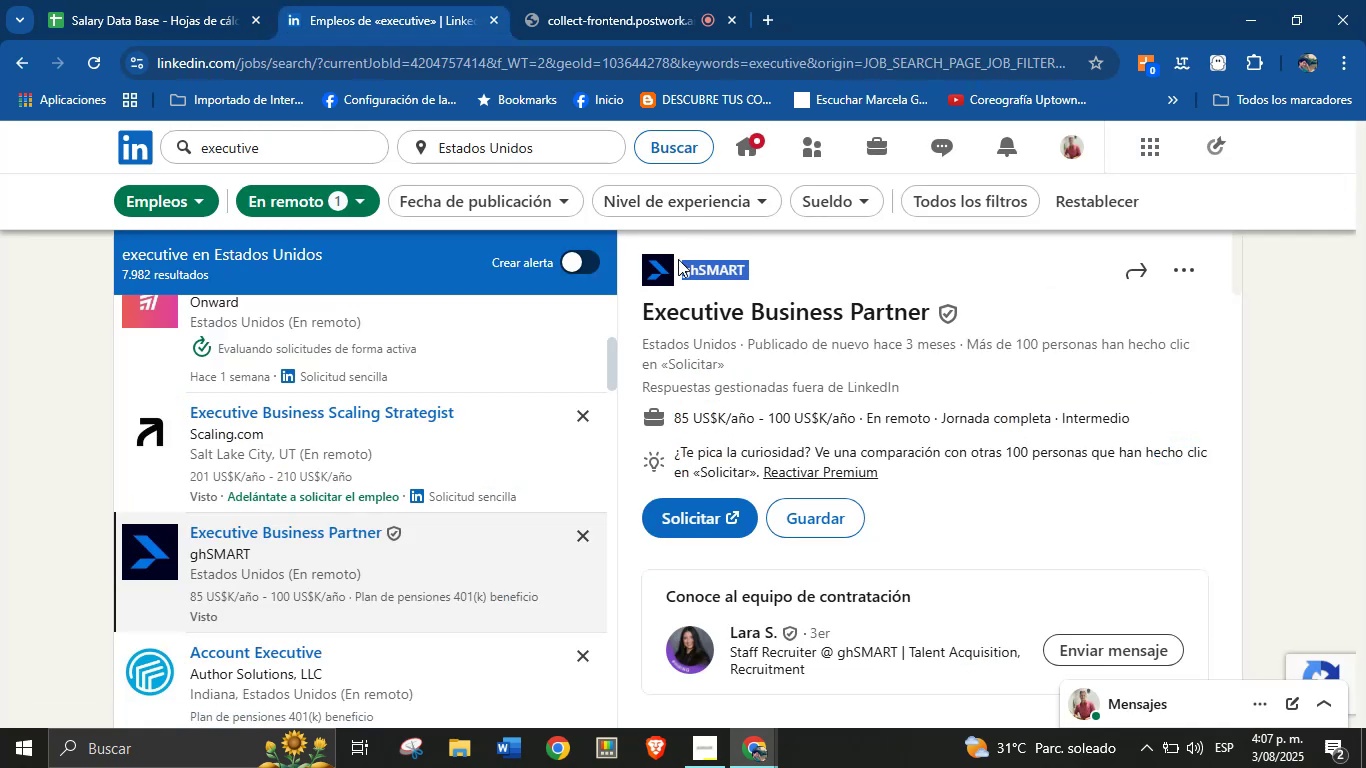 
key(Control+C)
 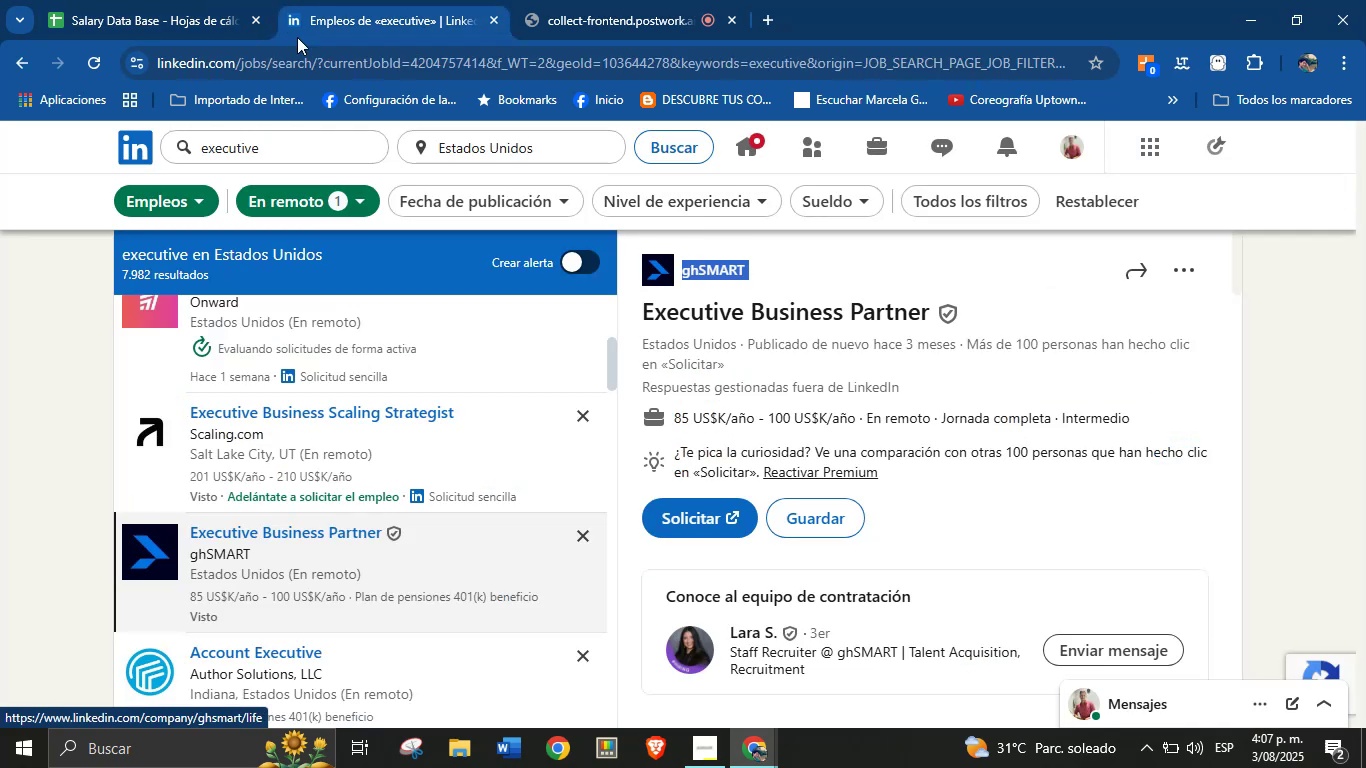 
left_click([170, 0])
 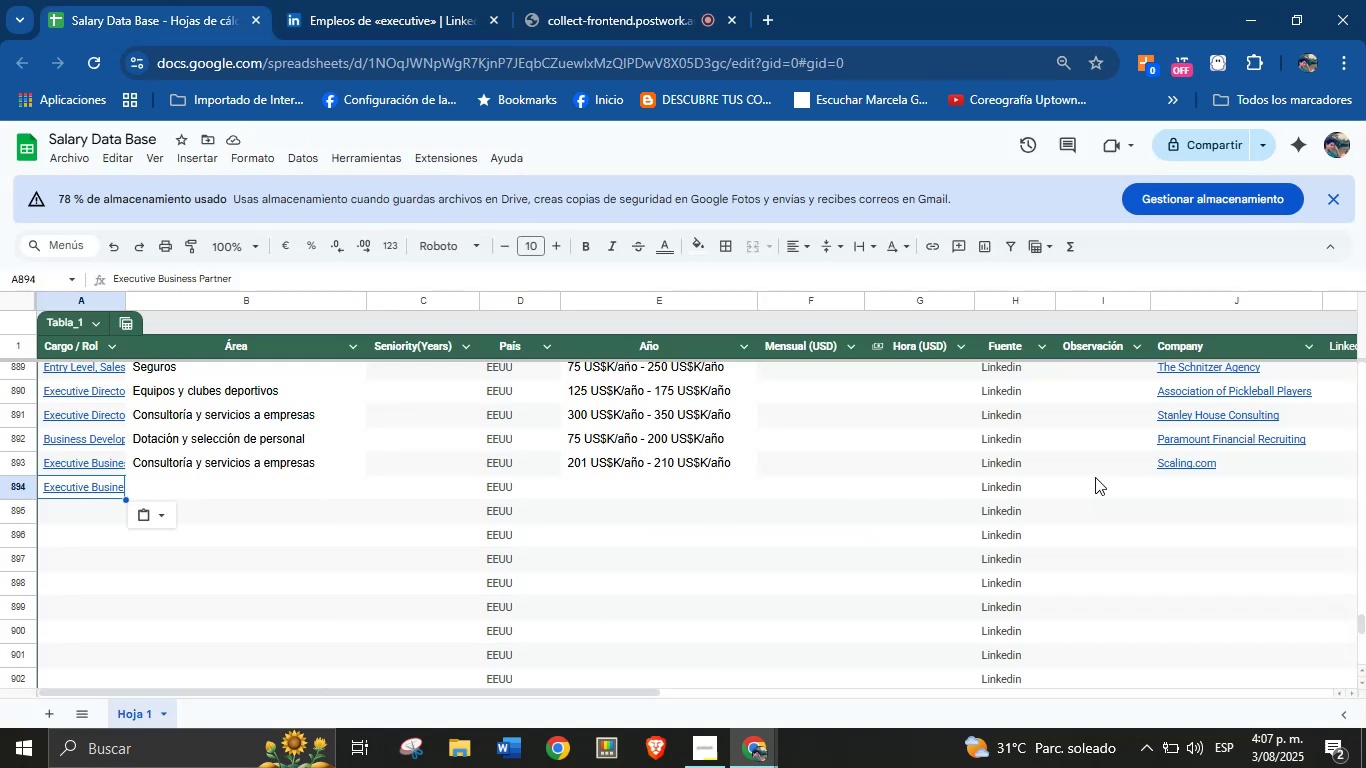 
left_click([1180, 488])
 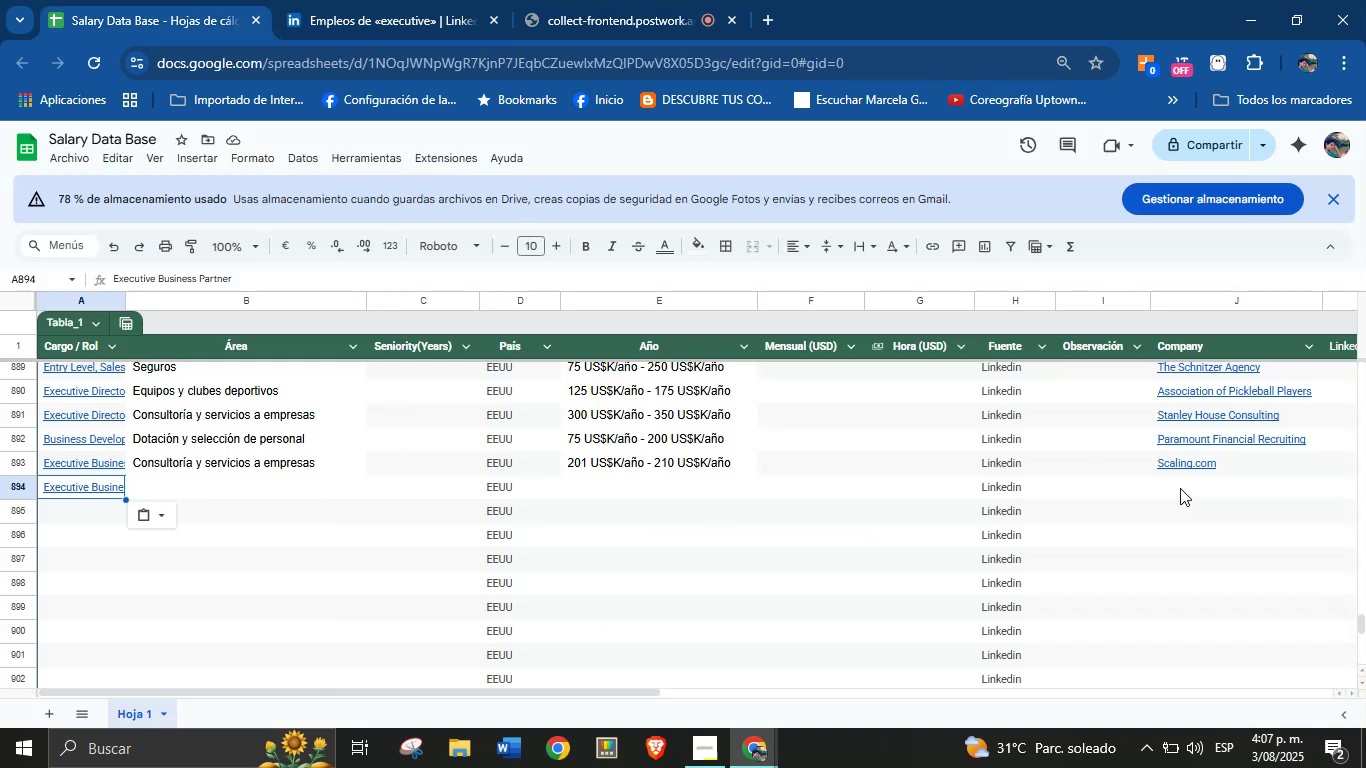 
key(Control+V)
 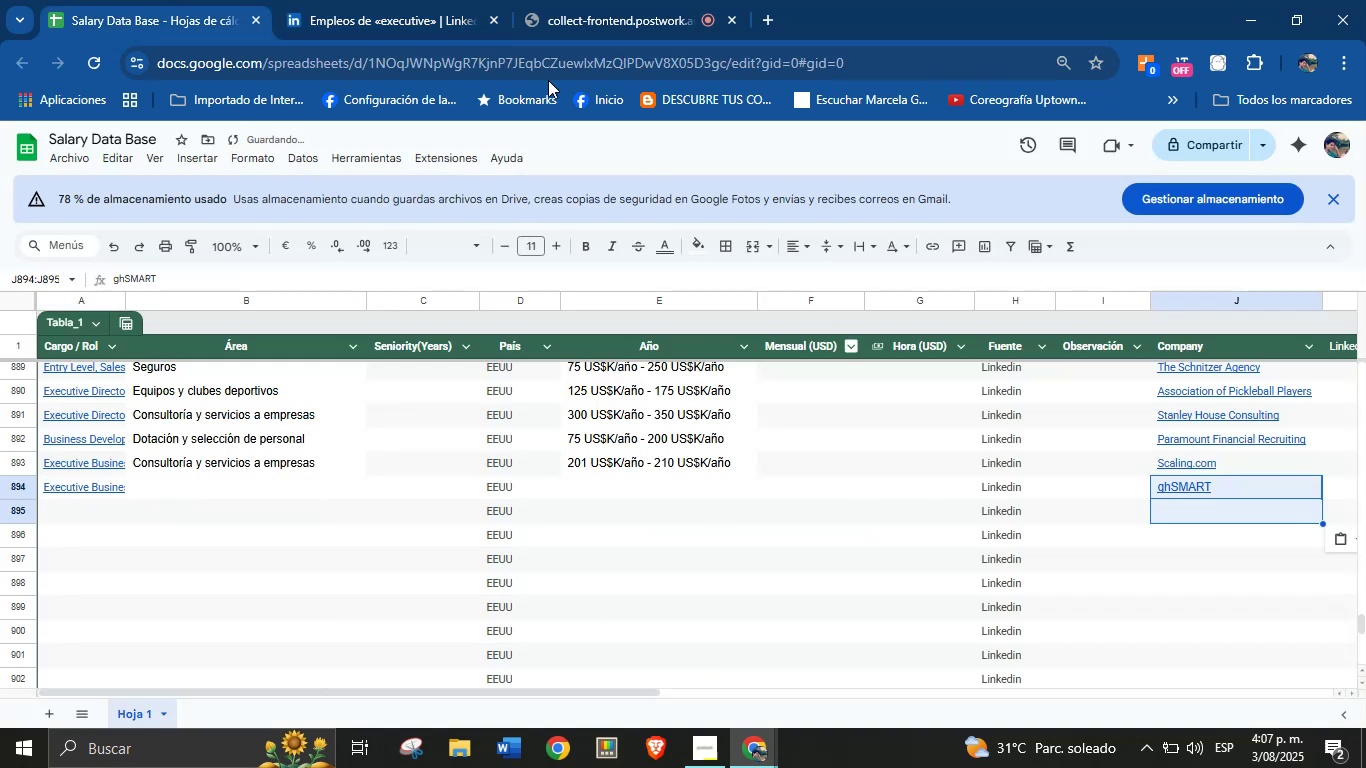 
left_click([399, 0])
 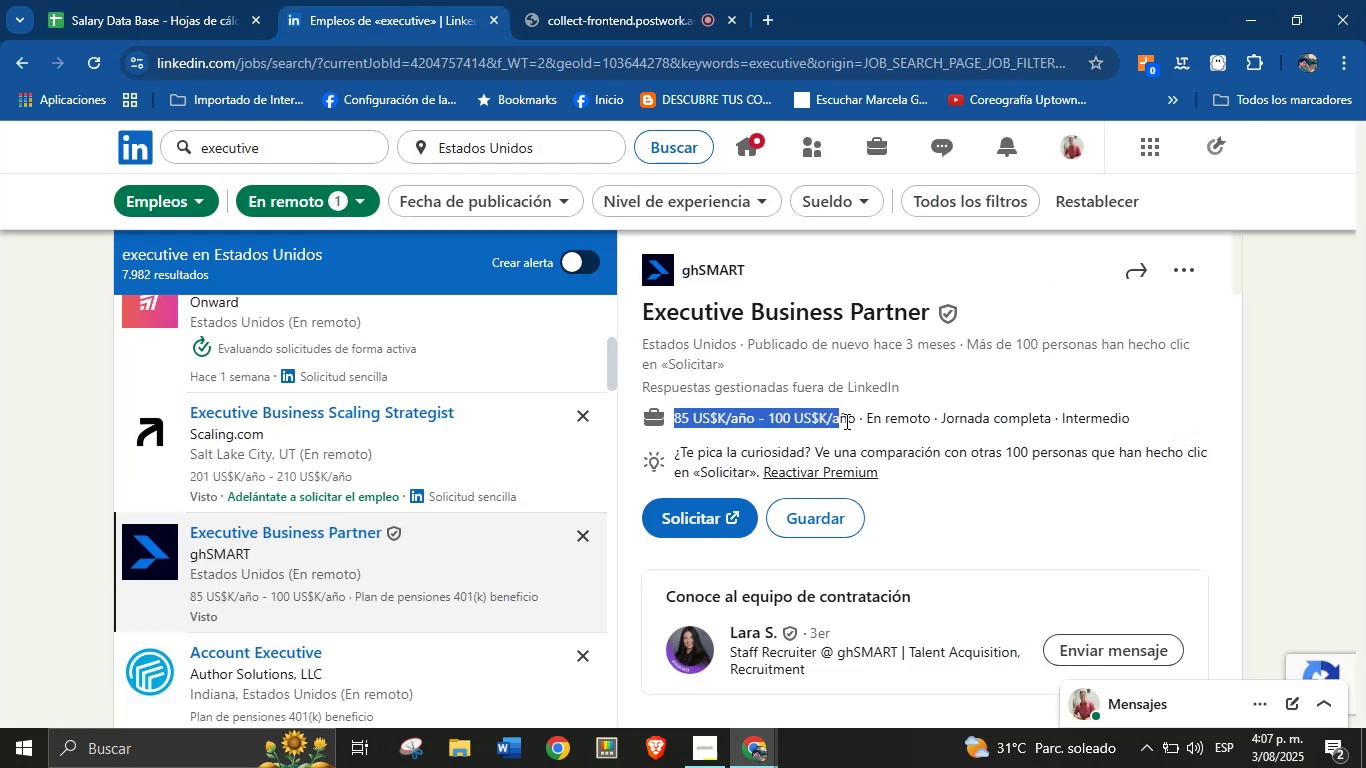 
key(Control+C)
 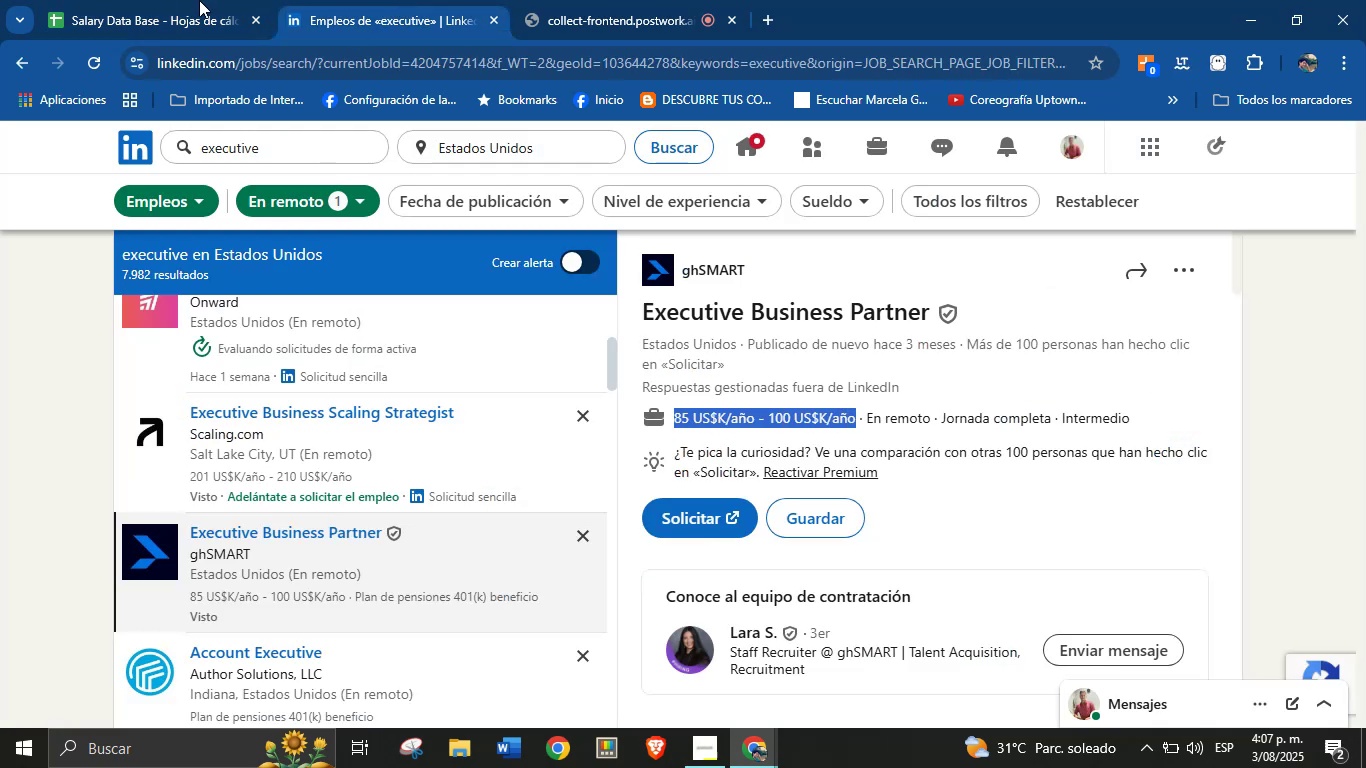 
left_click([161, 0])
 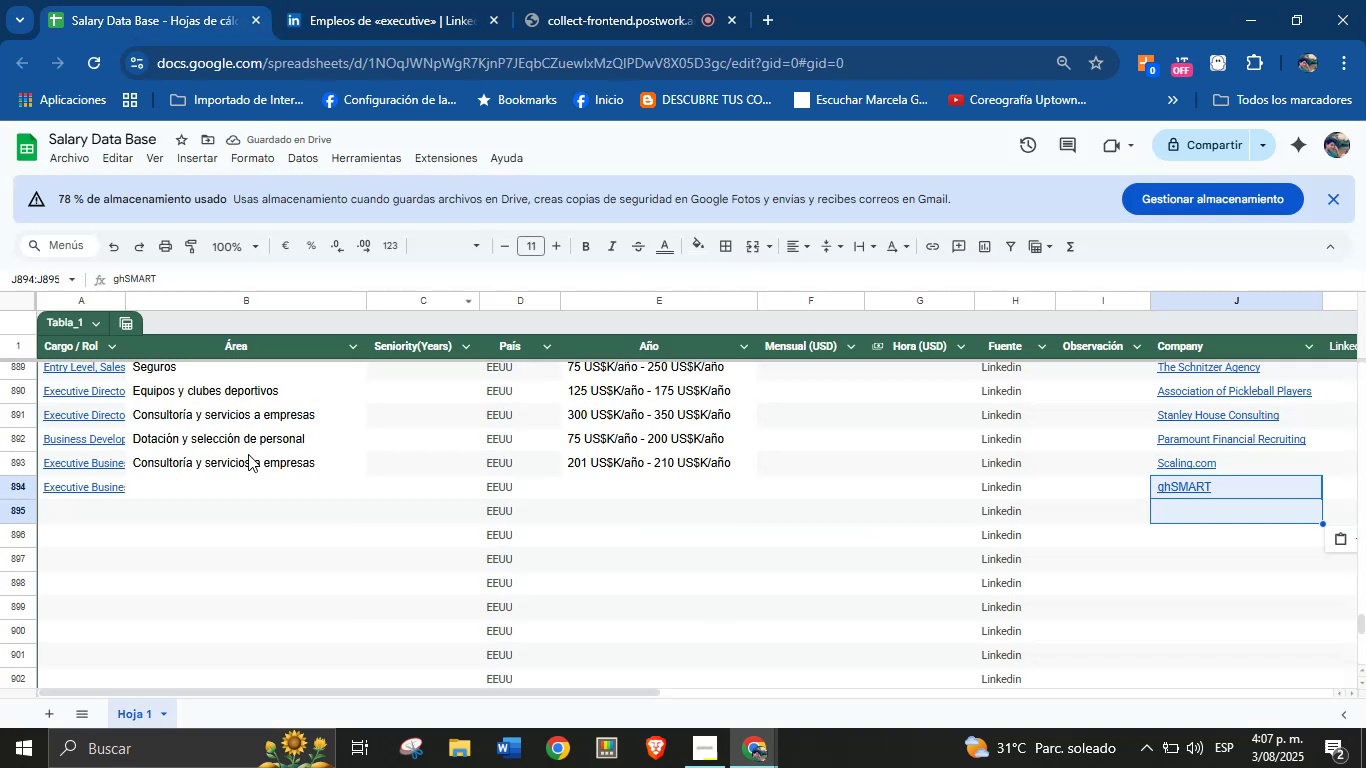 
left_click([198, 481])
 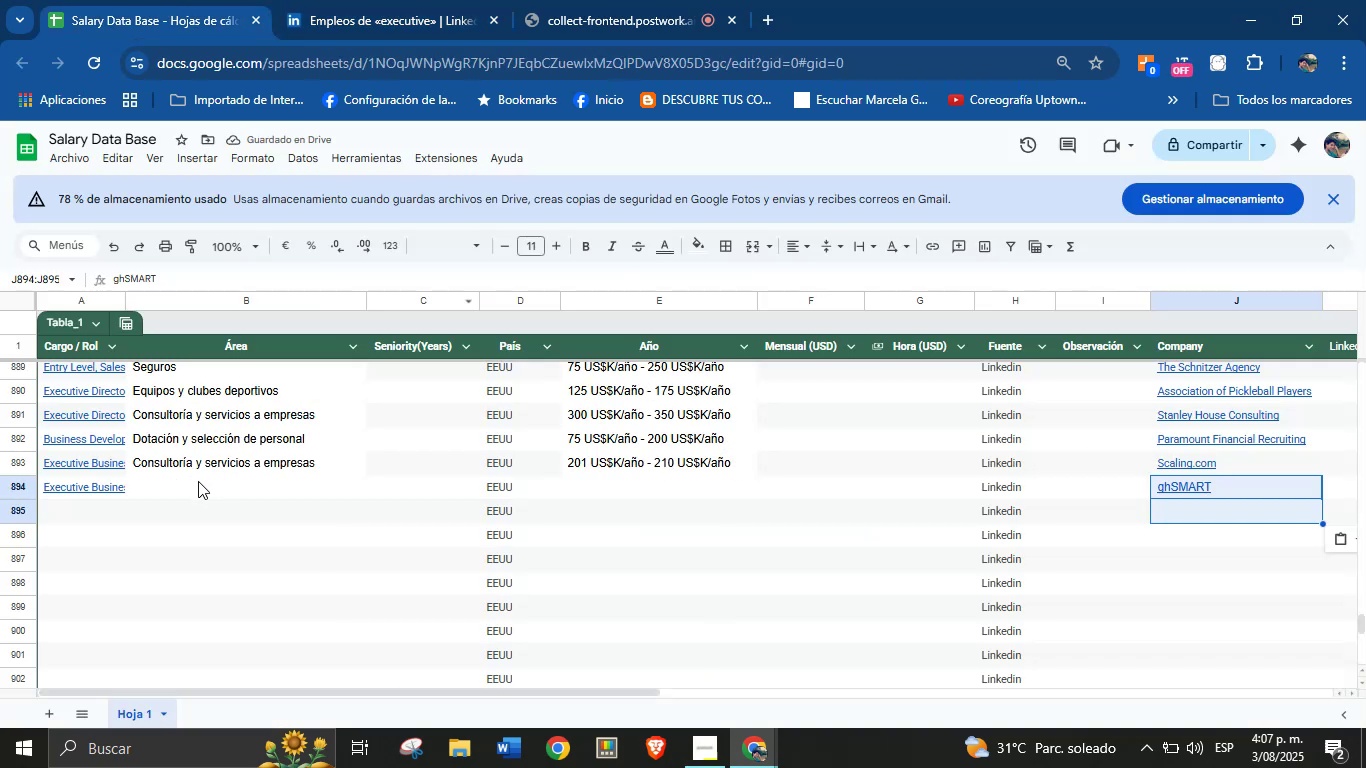 
key(Control+V)
 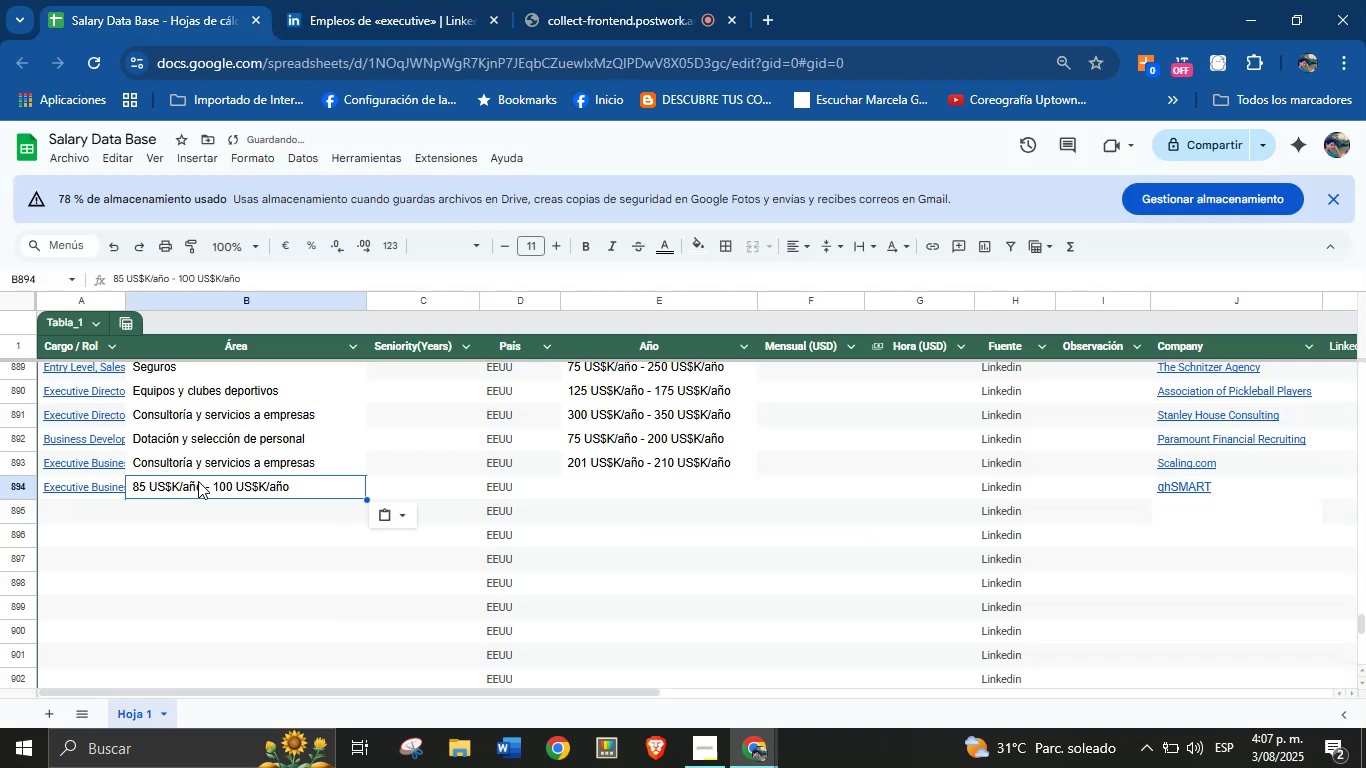 
key(Control+Z)
 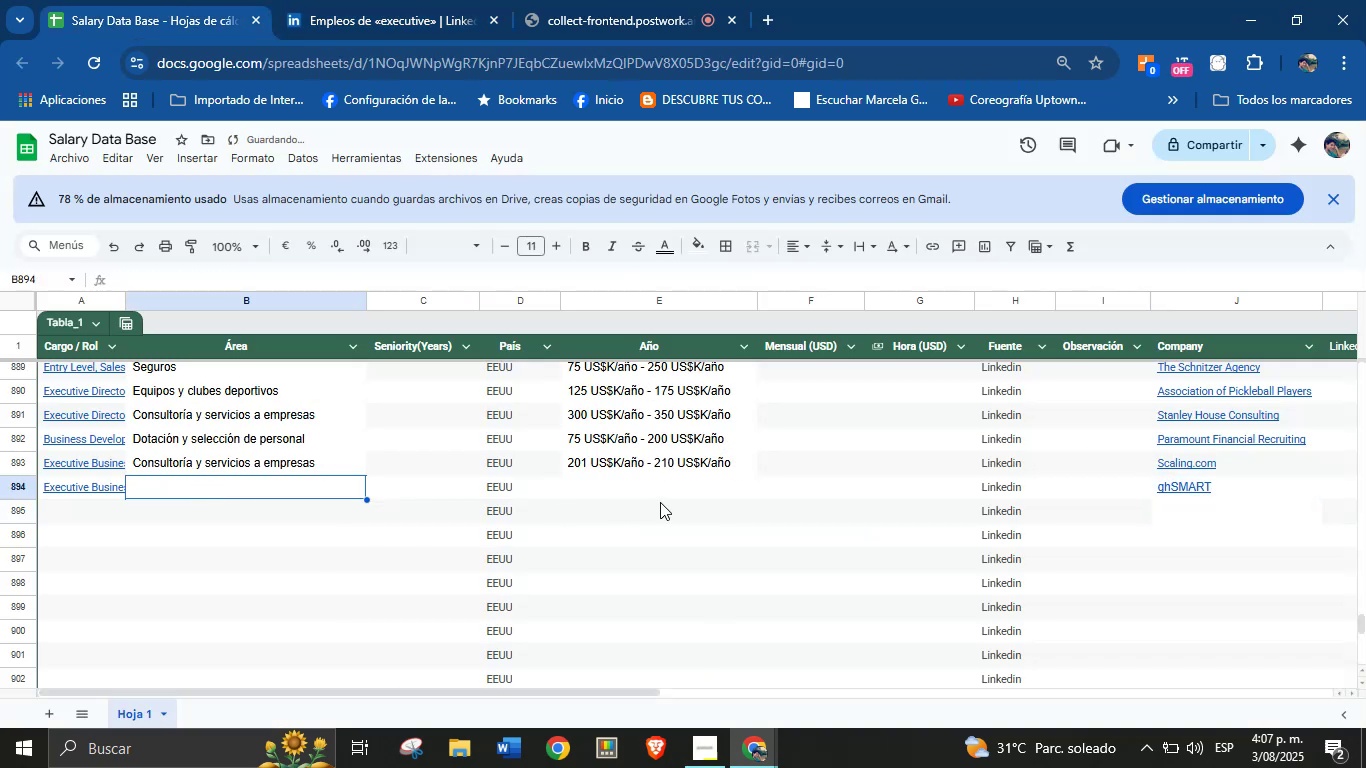 
left_click([643, 481])
 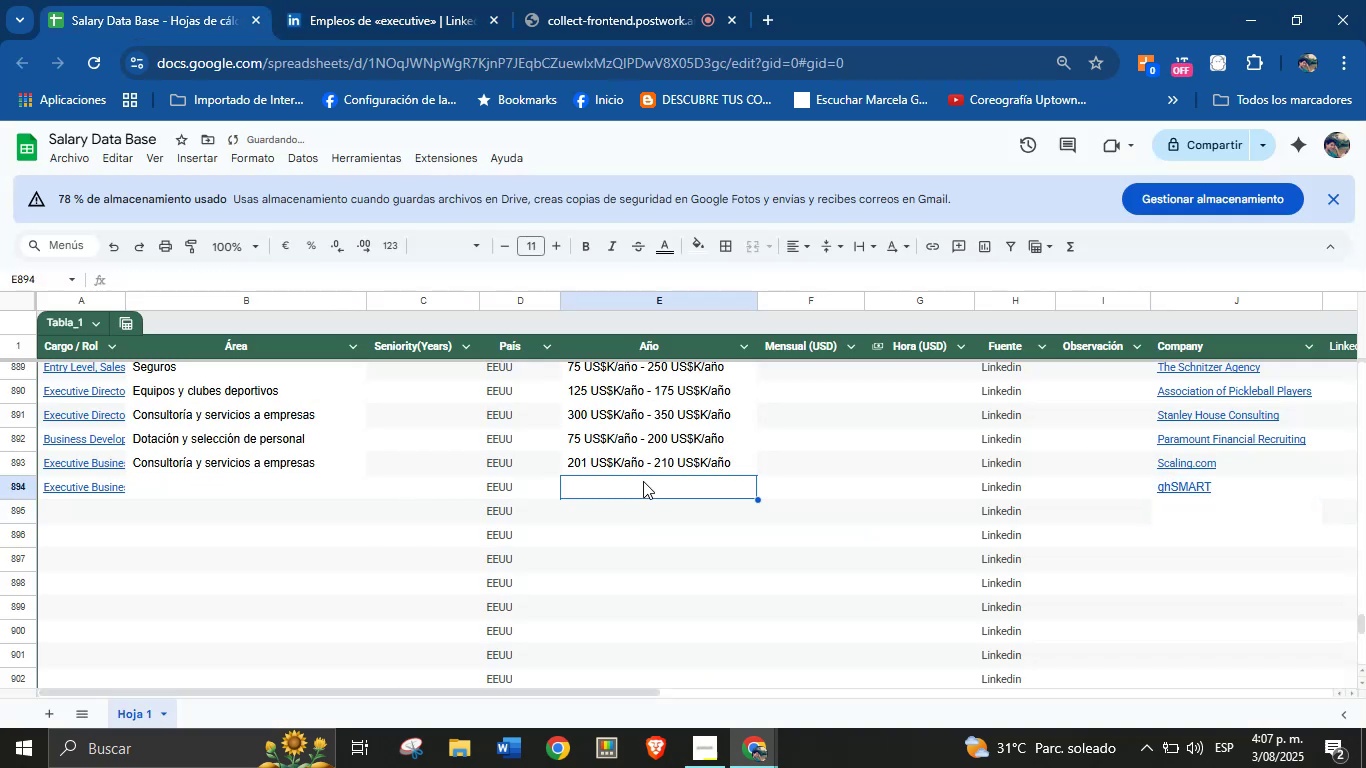 
key(Control+V)
 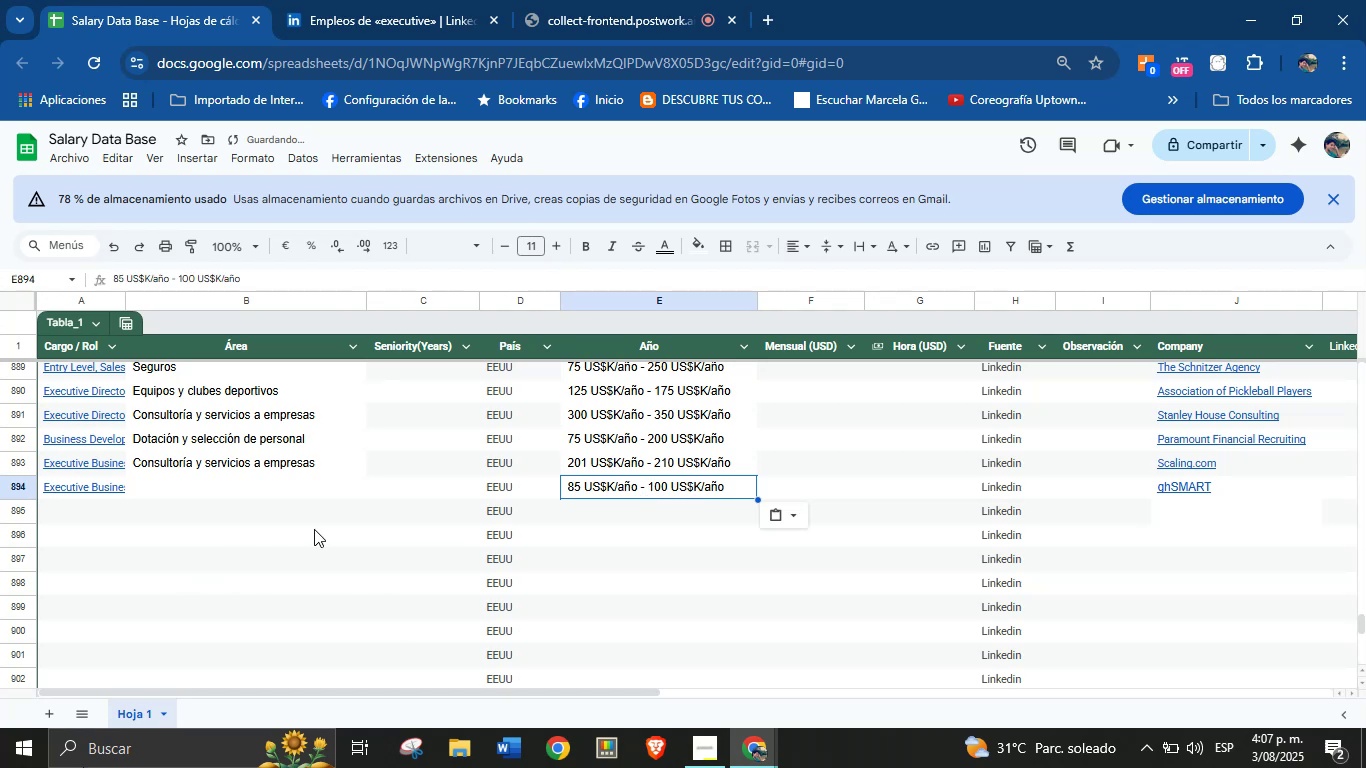 
left_click([227, 489])
 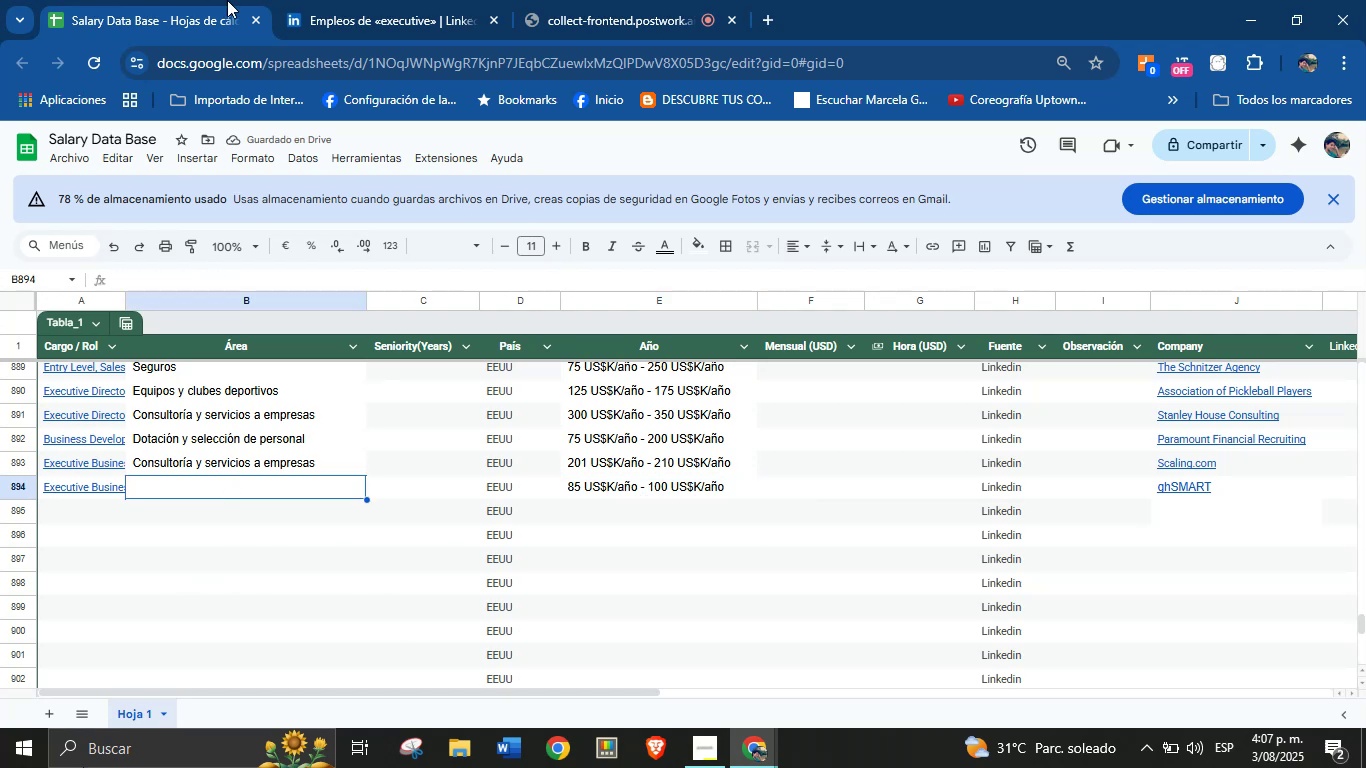 
left_click([344, 0])
 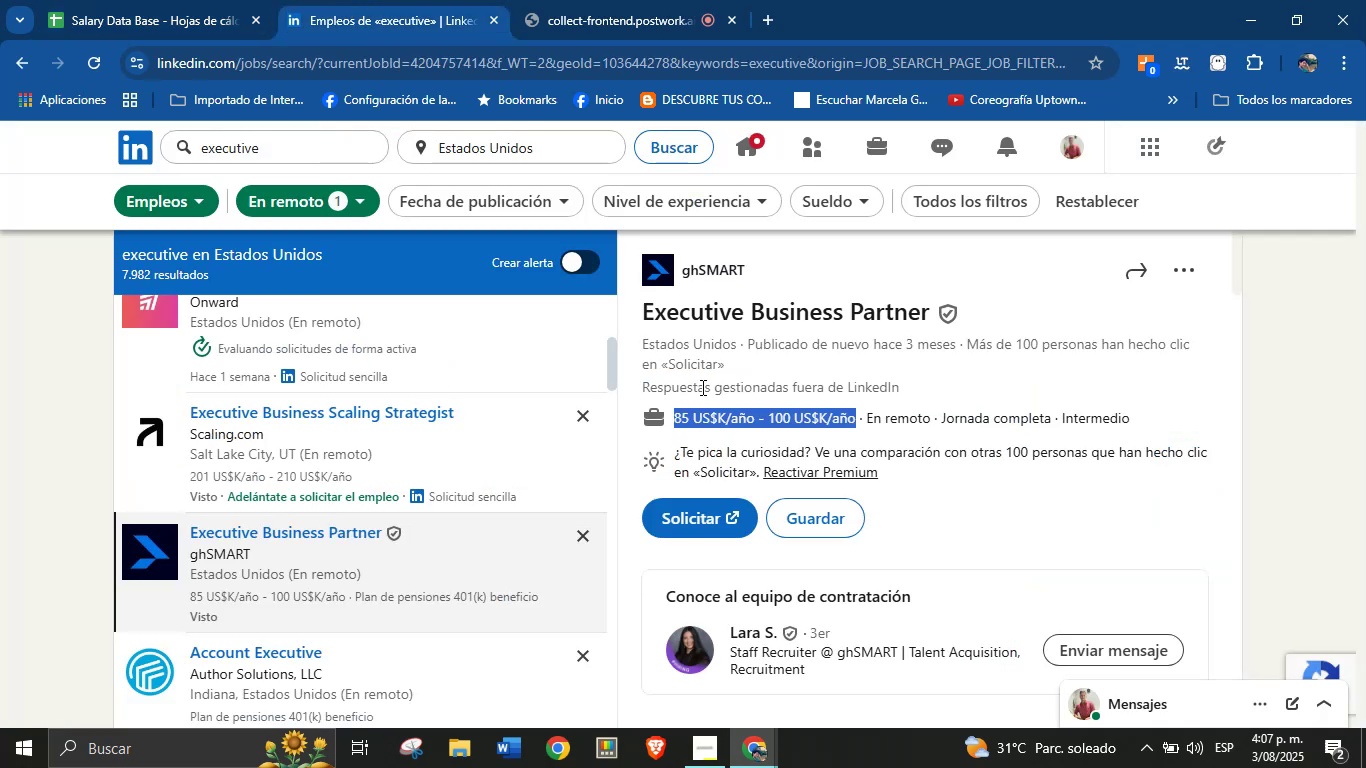 
scroll: coordinate [730, 595], scroll_direction: down, amount: 25.0
 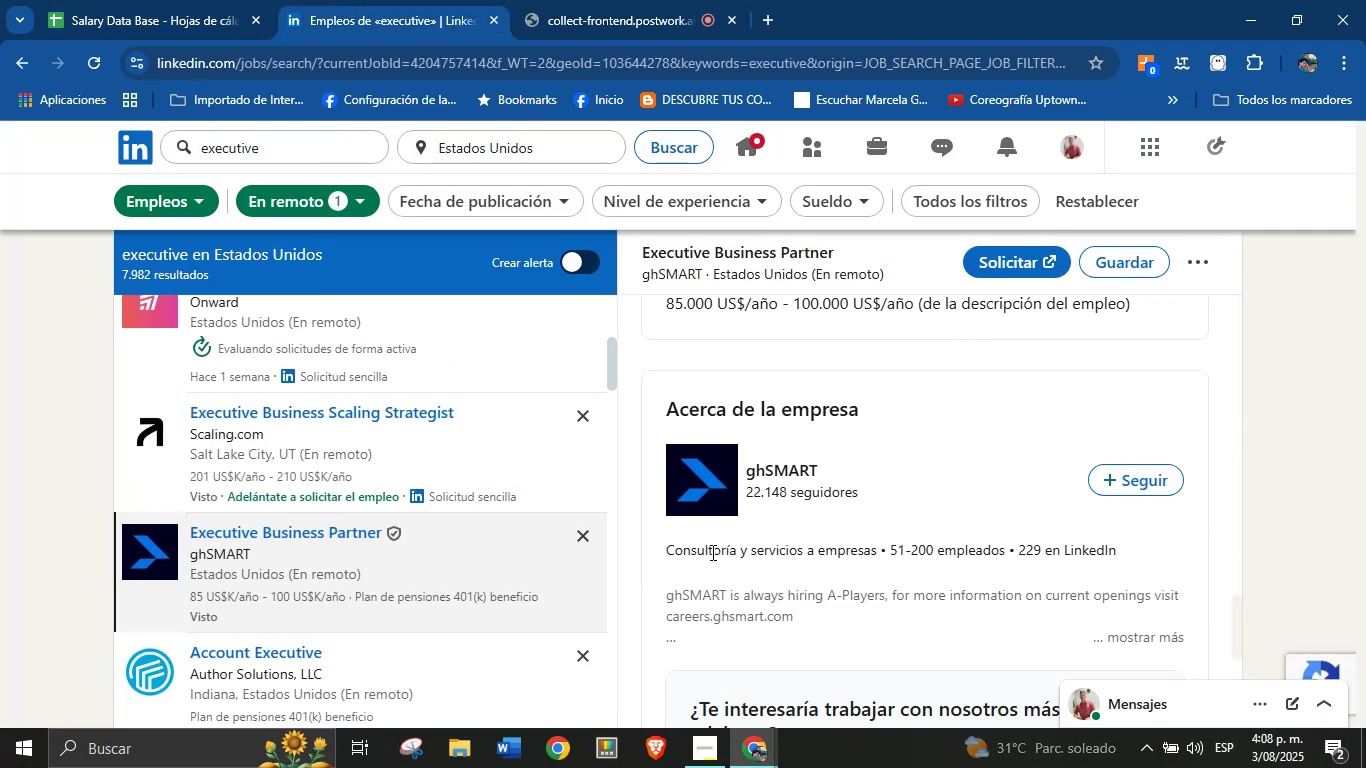 
left_click([824, 576])
 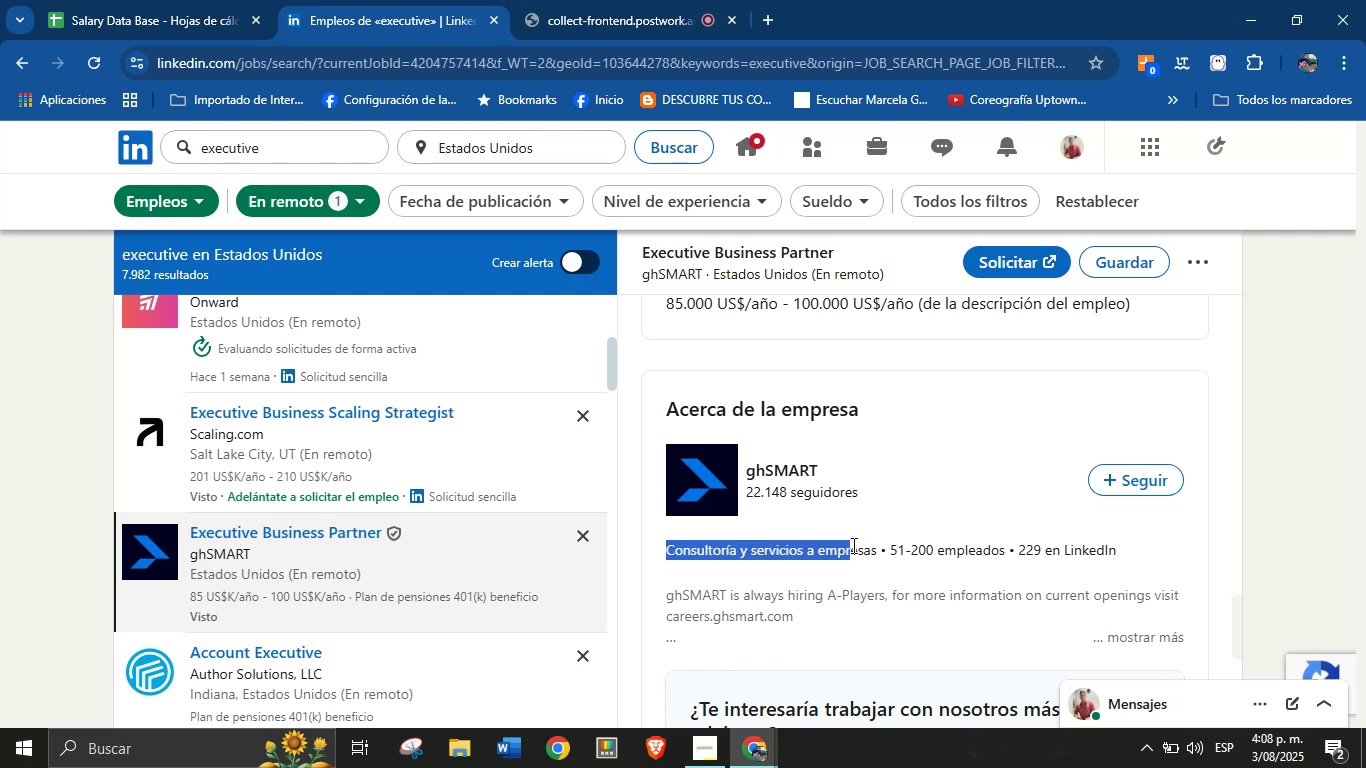 
key(Control+C)
 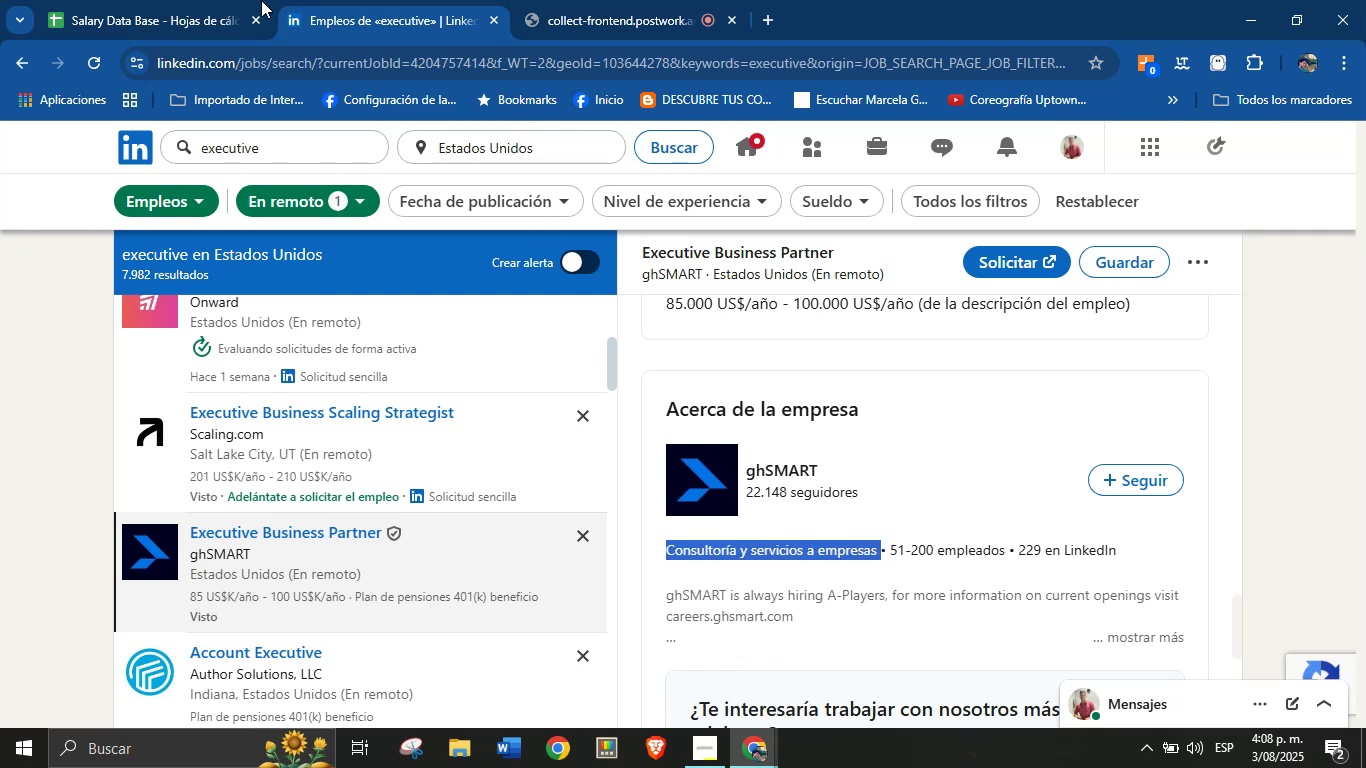 
left_click([178, 0])
 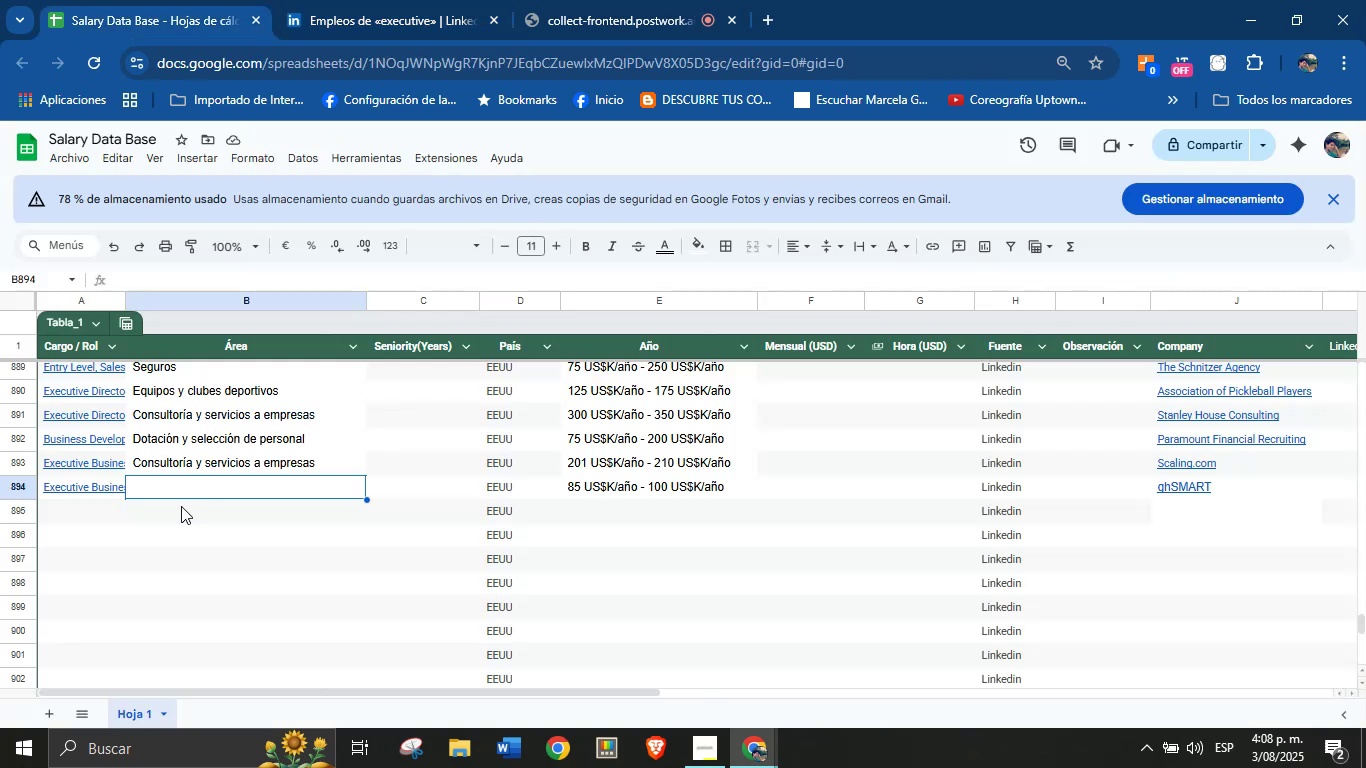 
left_click([210, 482])
 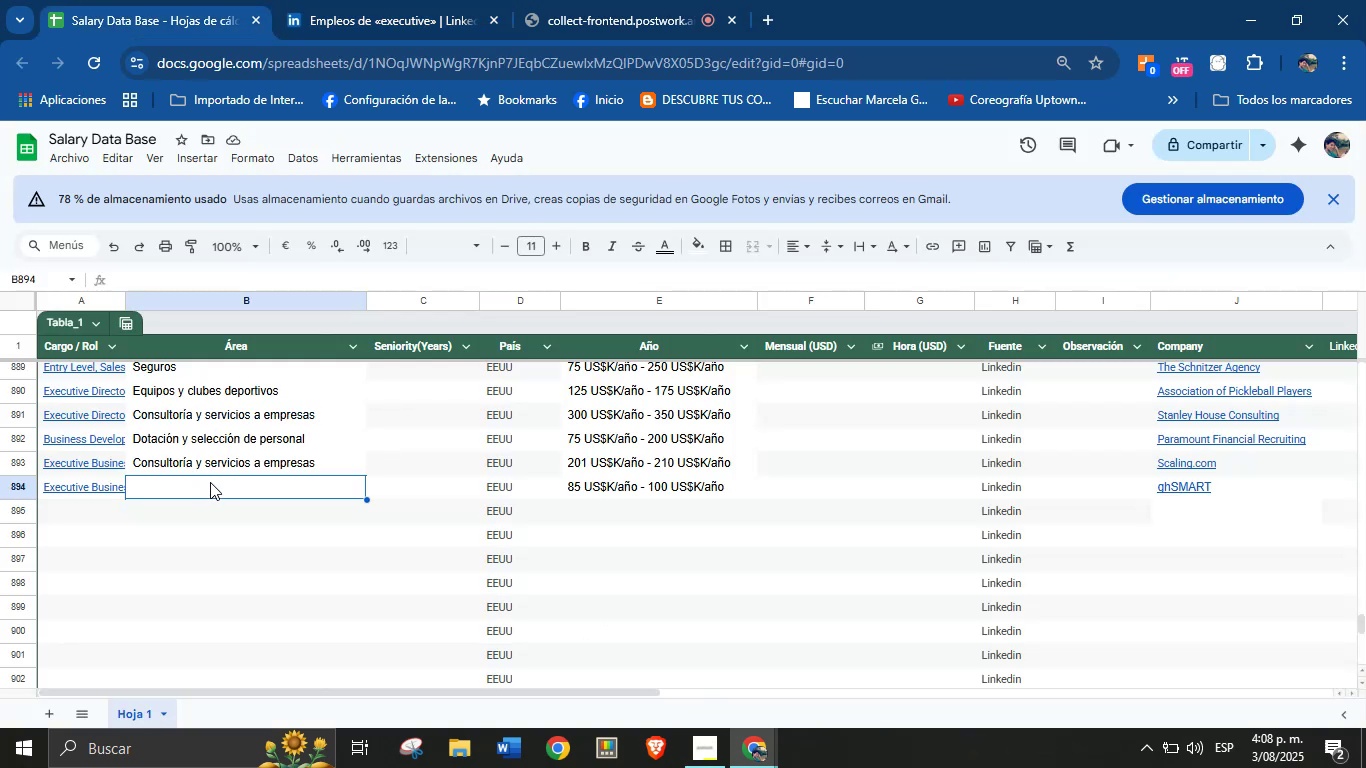 
key(Control+V)
 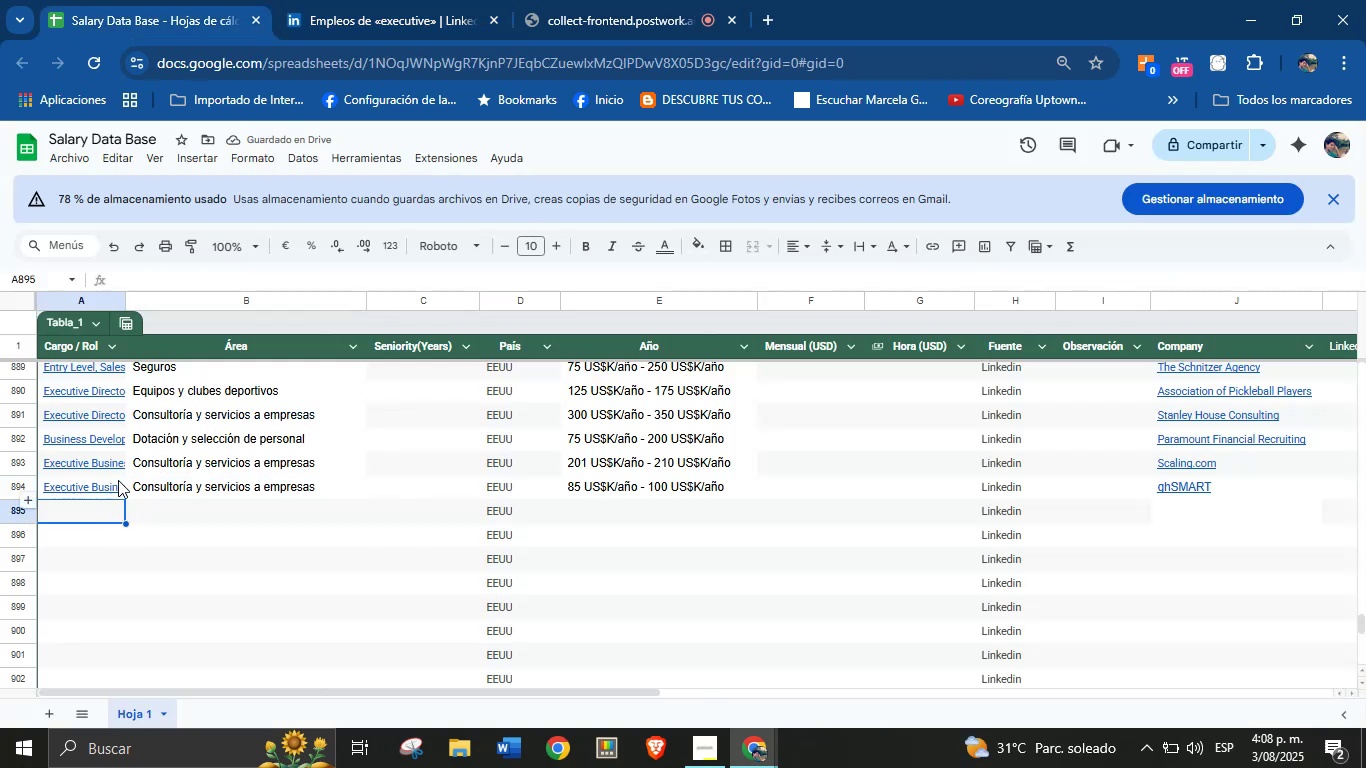 
wait(5.56)
 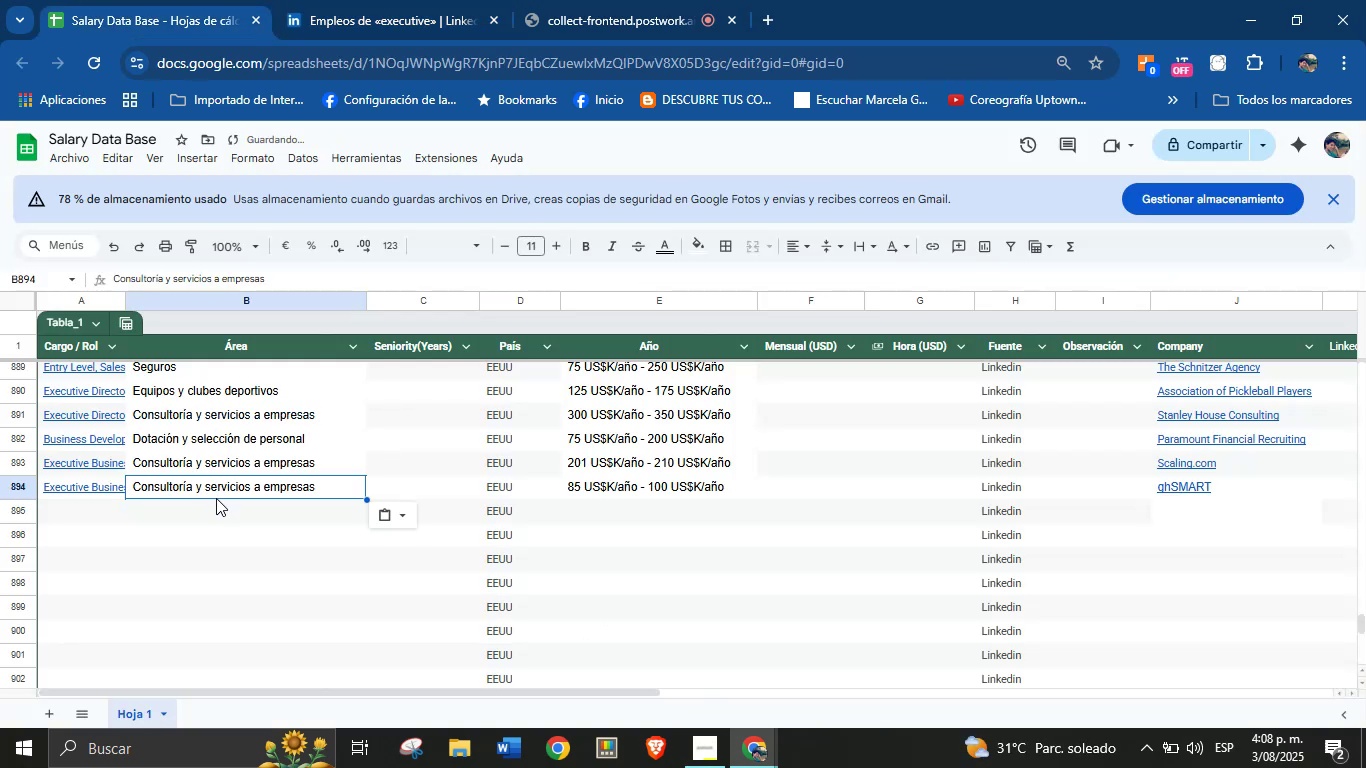 
double_click([111, 465])
 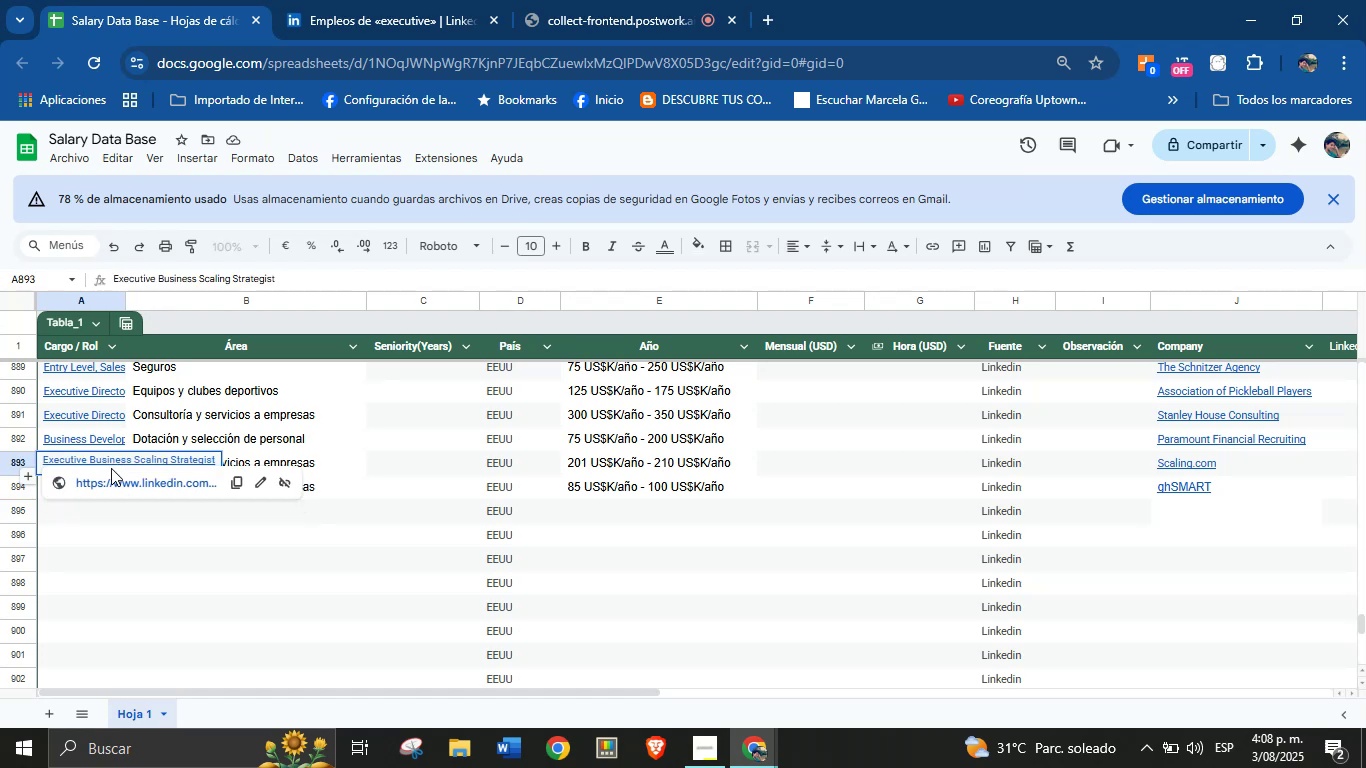 
left_click([107, 524])
 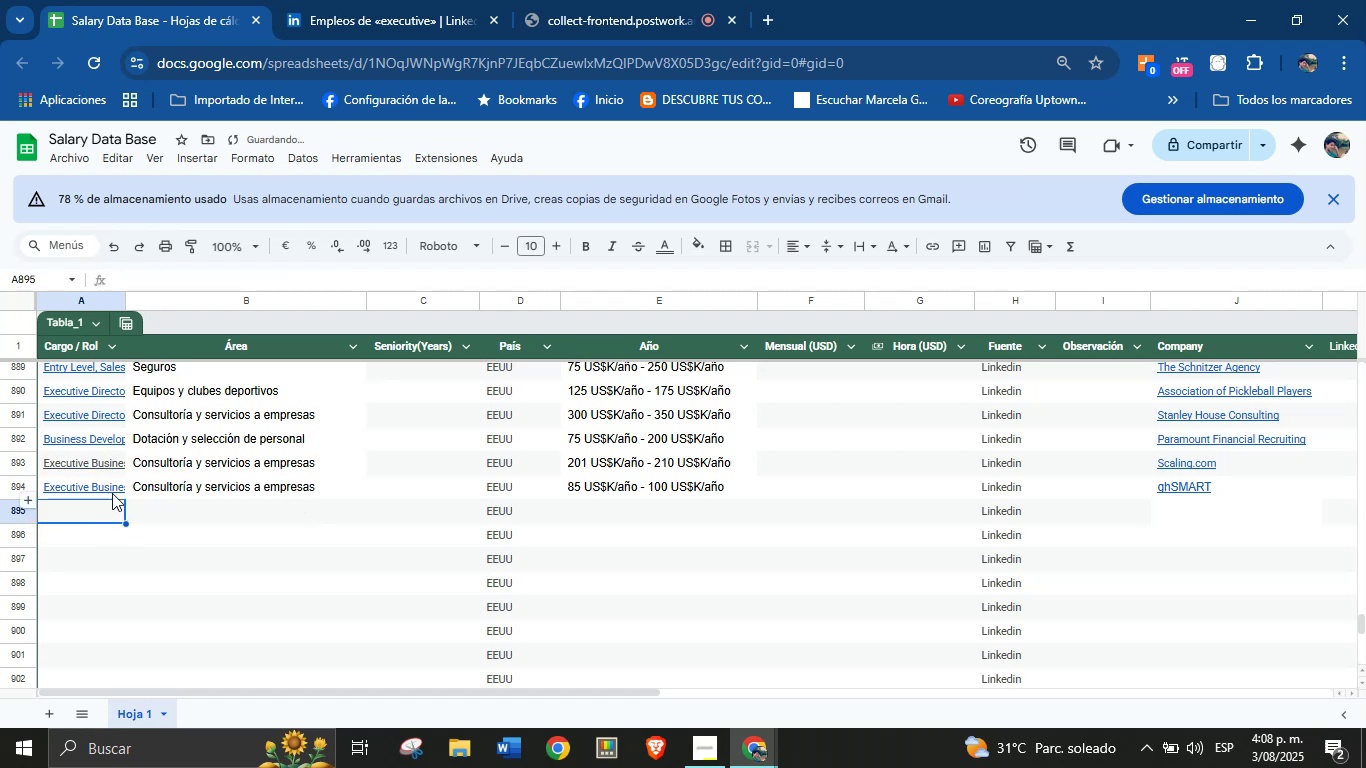 
double_click([112, 493])
 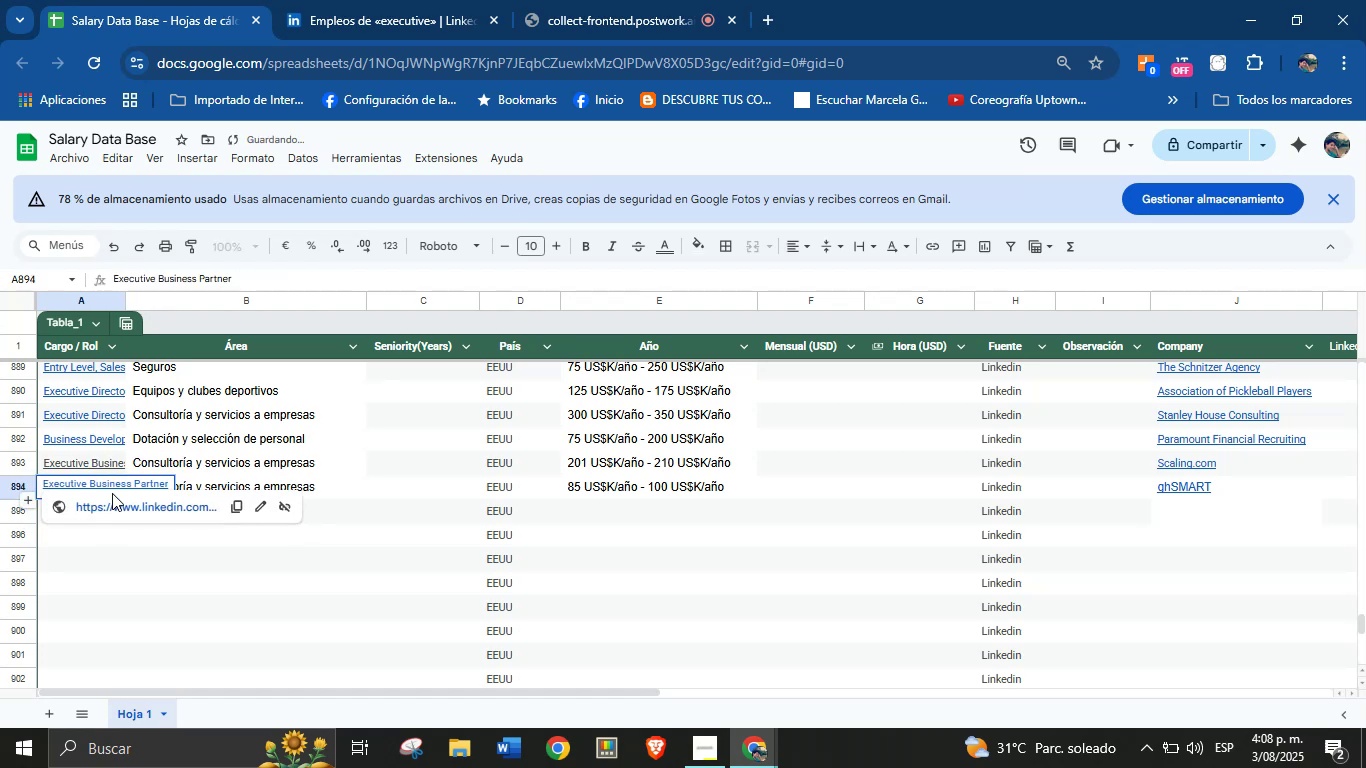 
left_click([114, 561])
 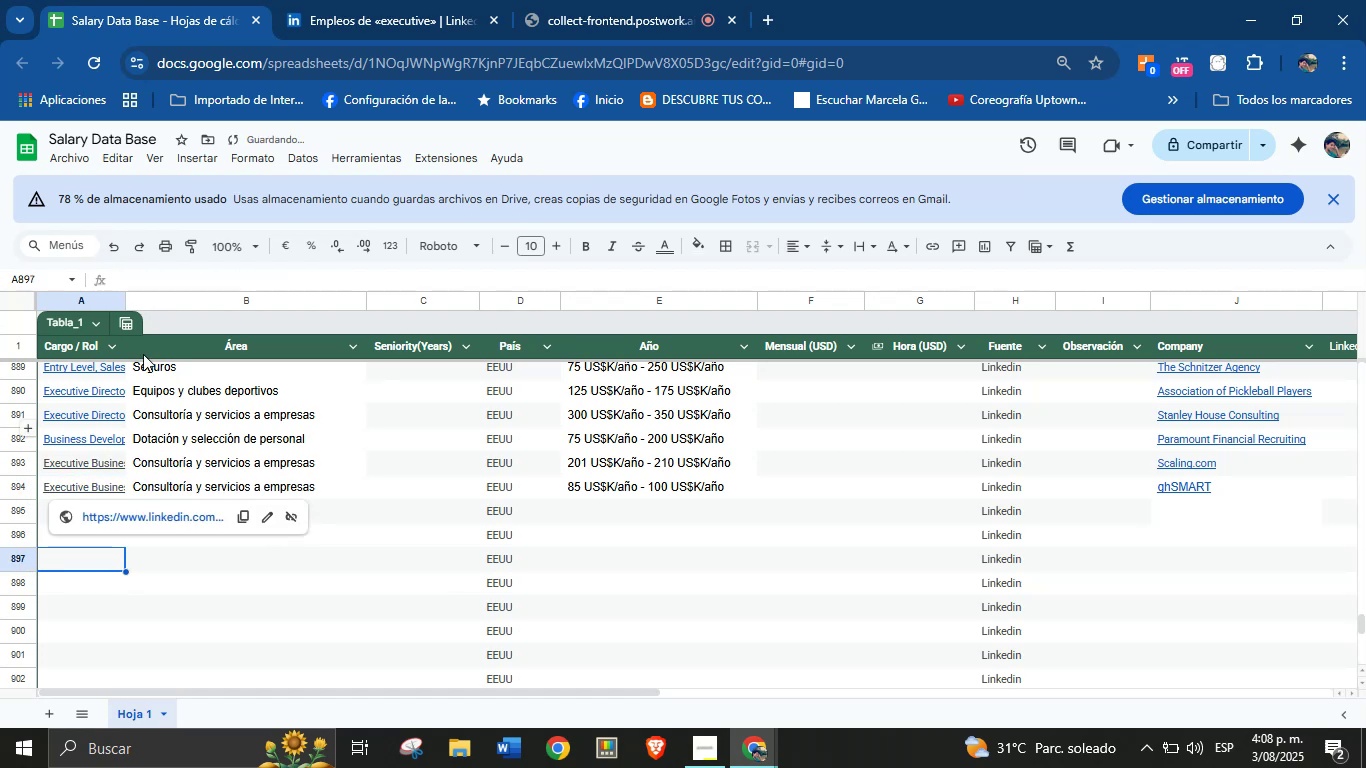 
left_click([117, 246])
 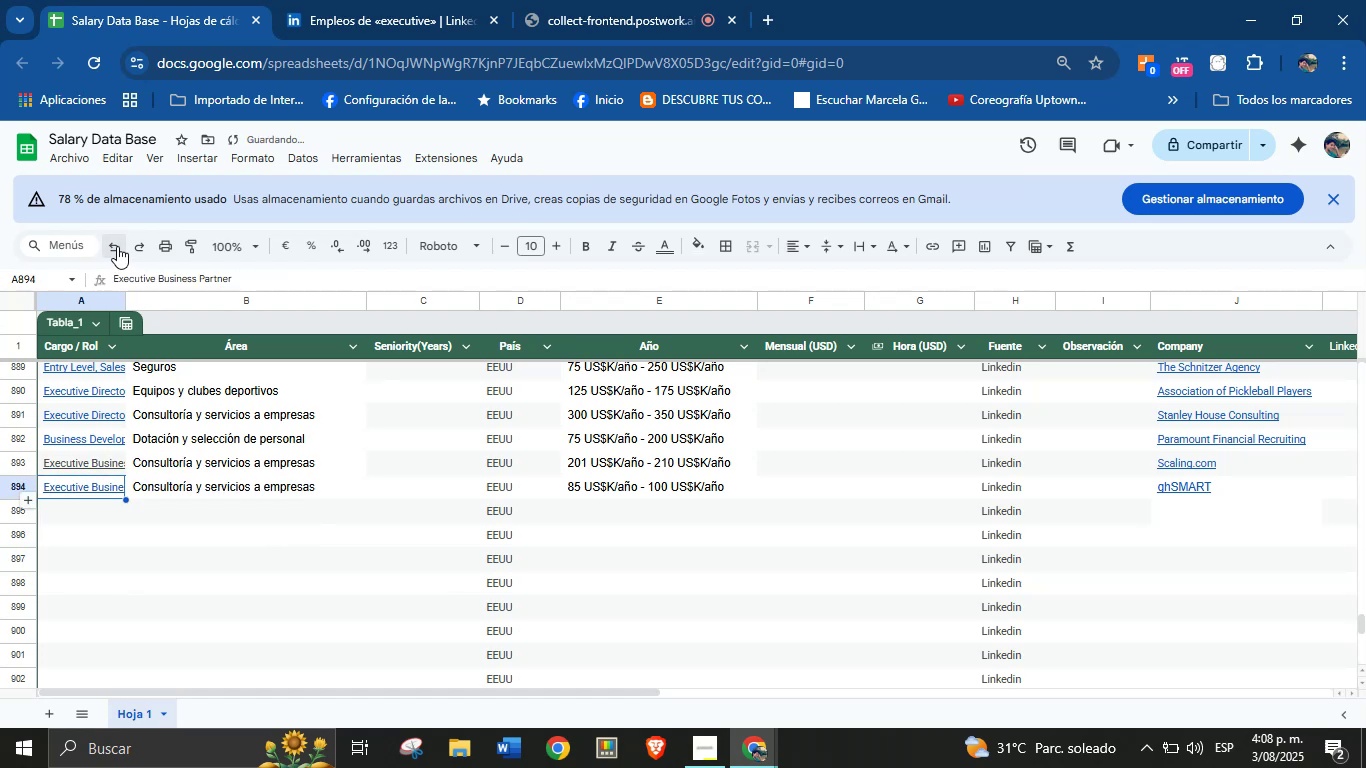 
left_click([117, 246])
 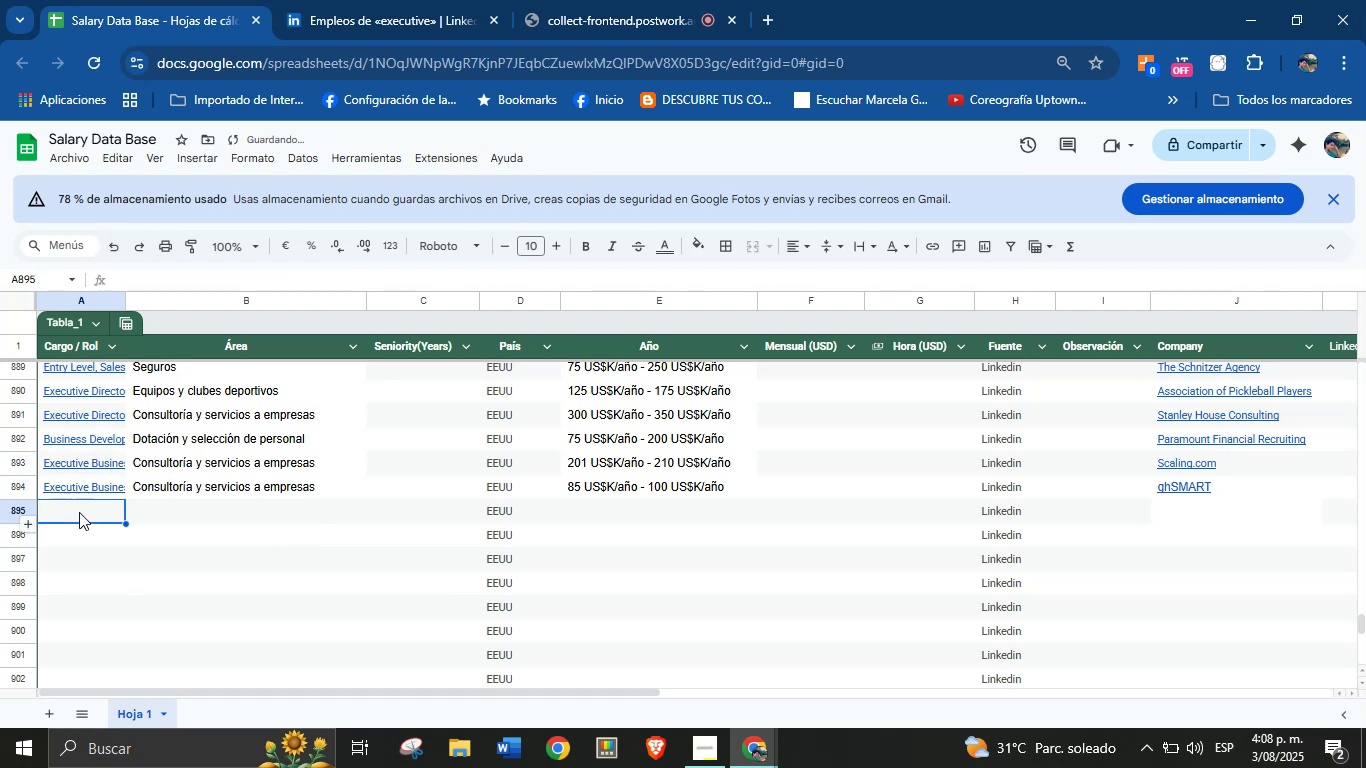 
left_click([279, 0])
 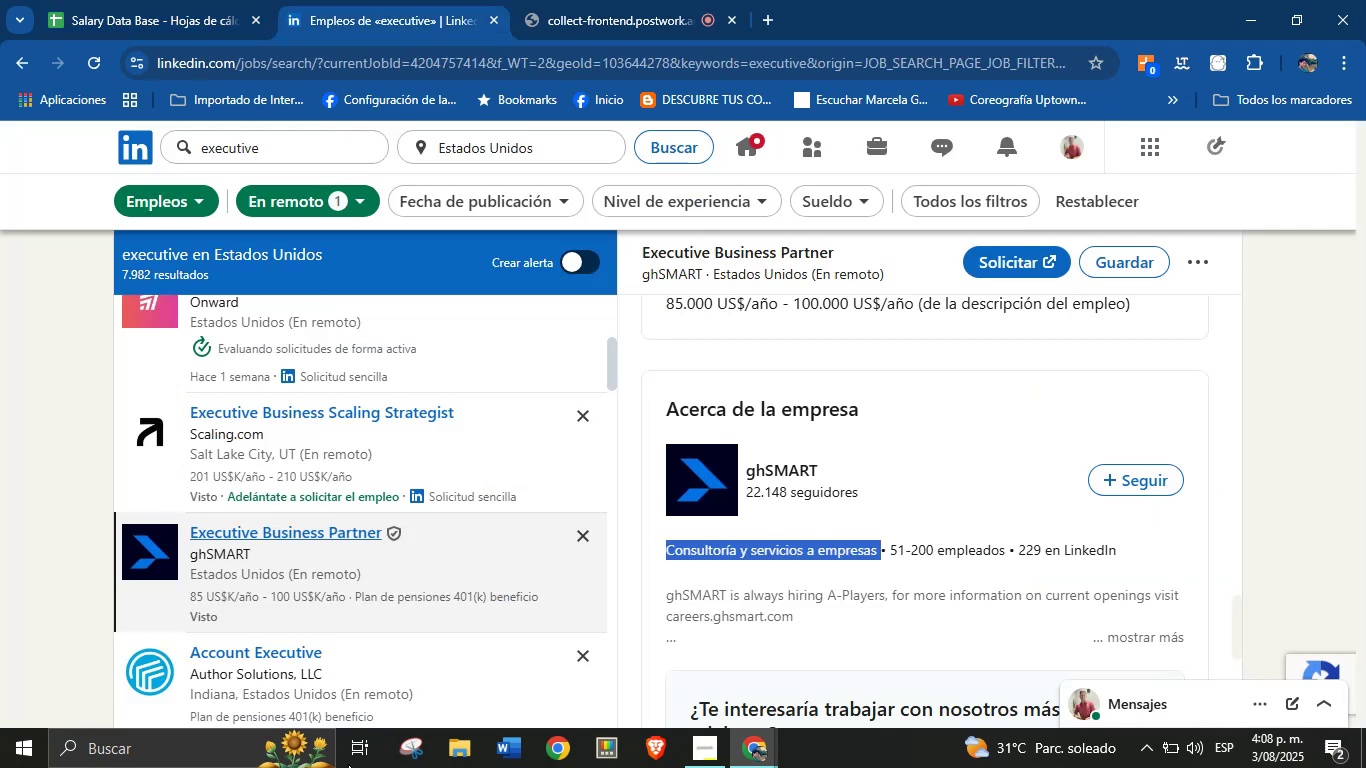 
scroll: coordinate [449, 546], scroll_direction: down, amount: 8.0
 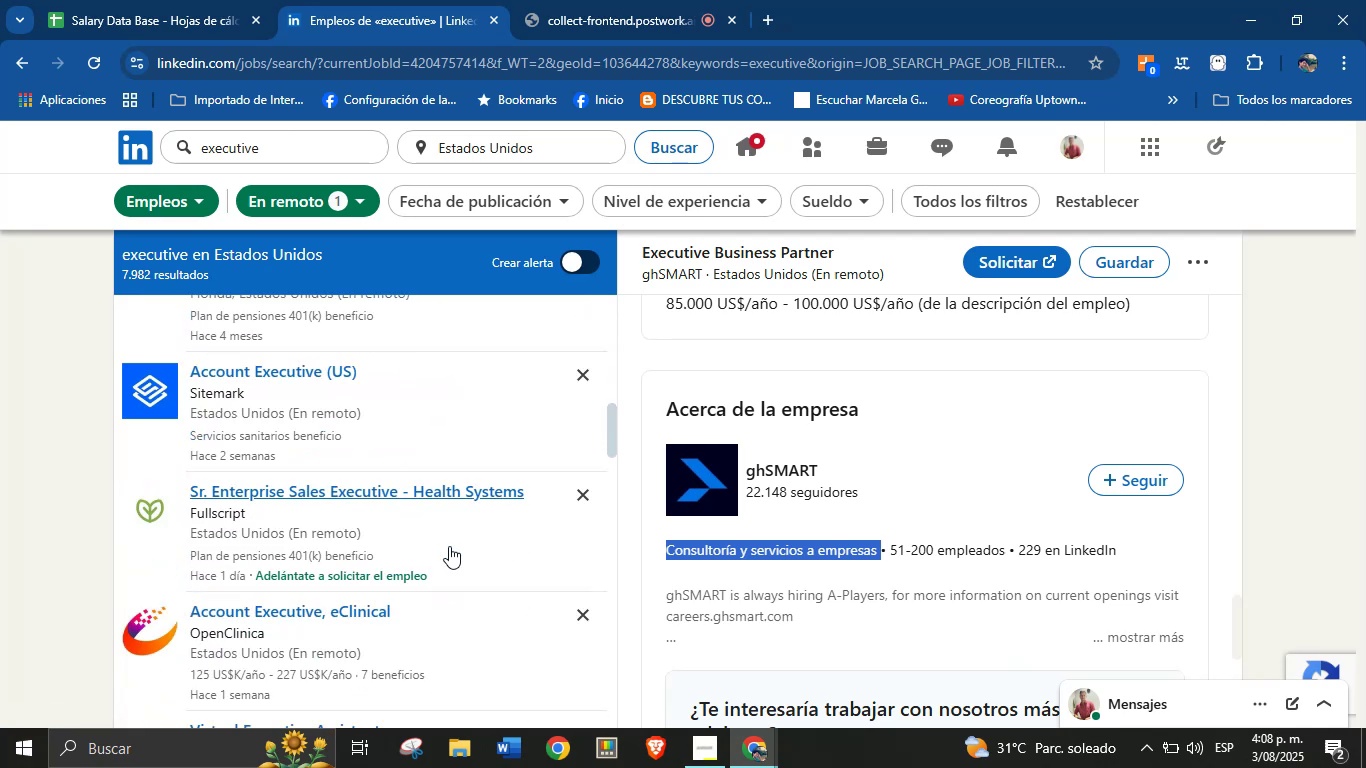 
scroll: coordinate [353, 548], scroll_direction: down, amount: 2.0
 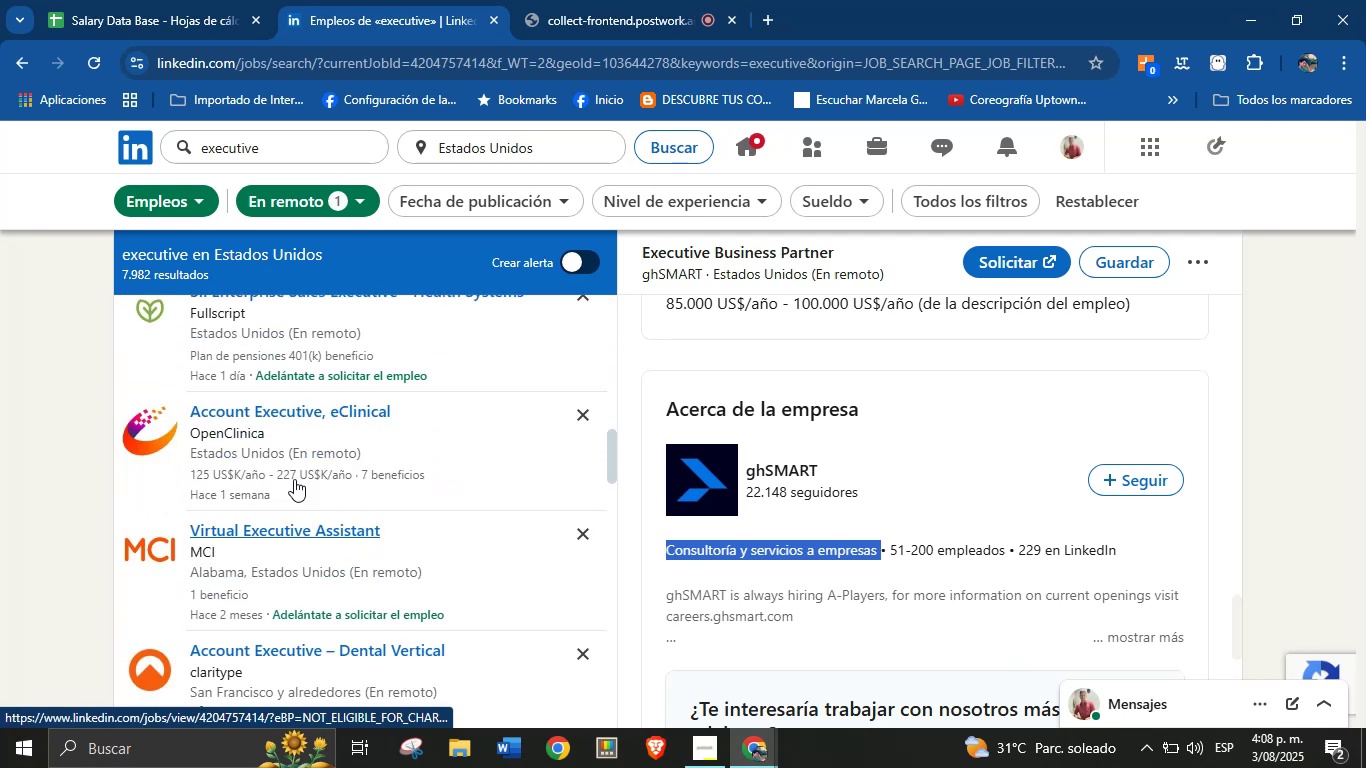 
left_click([277, 405])
 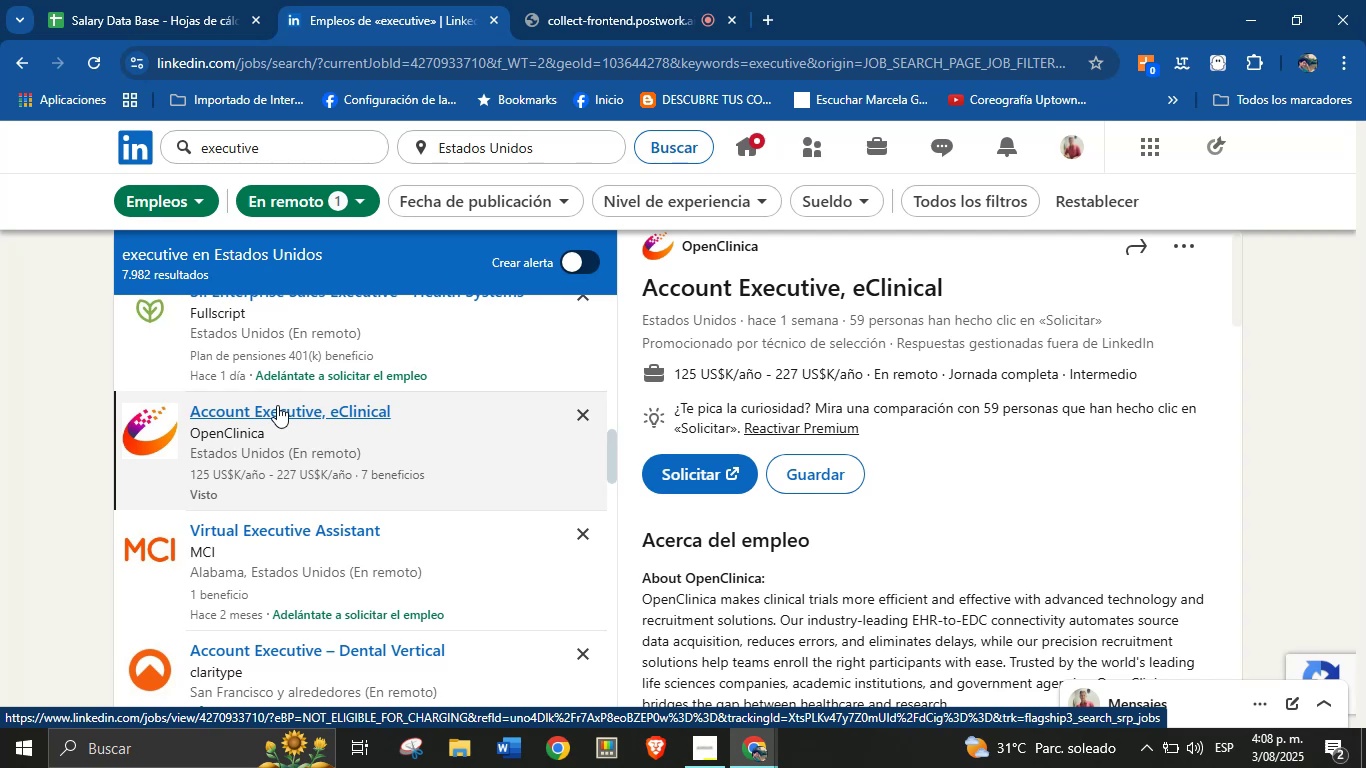 
wait(5.41)
 